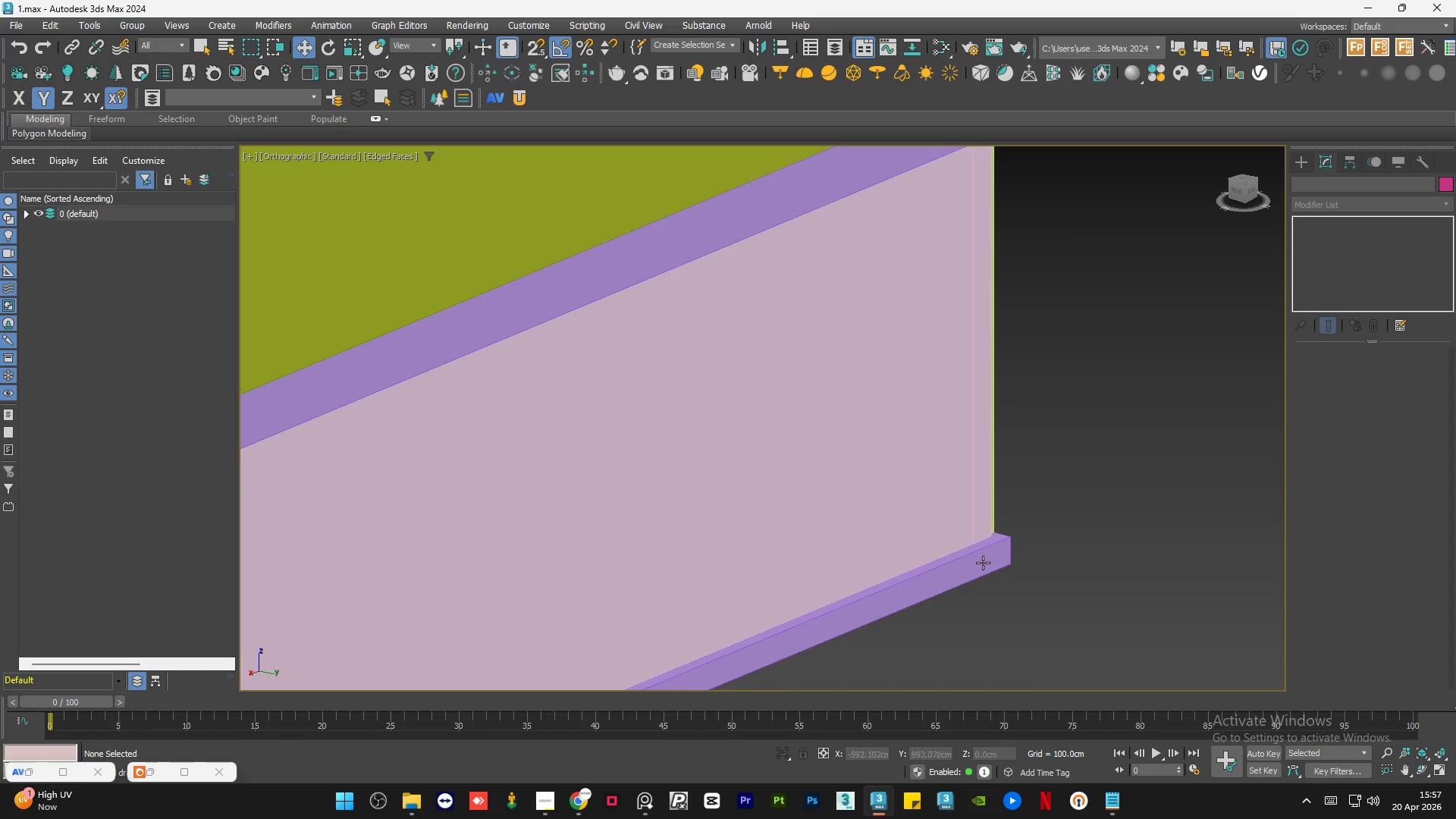 
left_click([982, 557])
 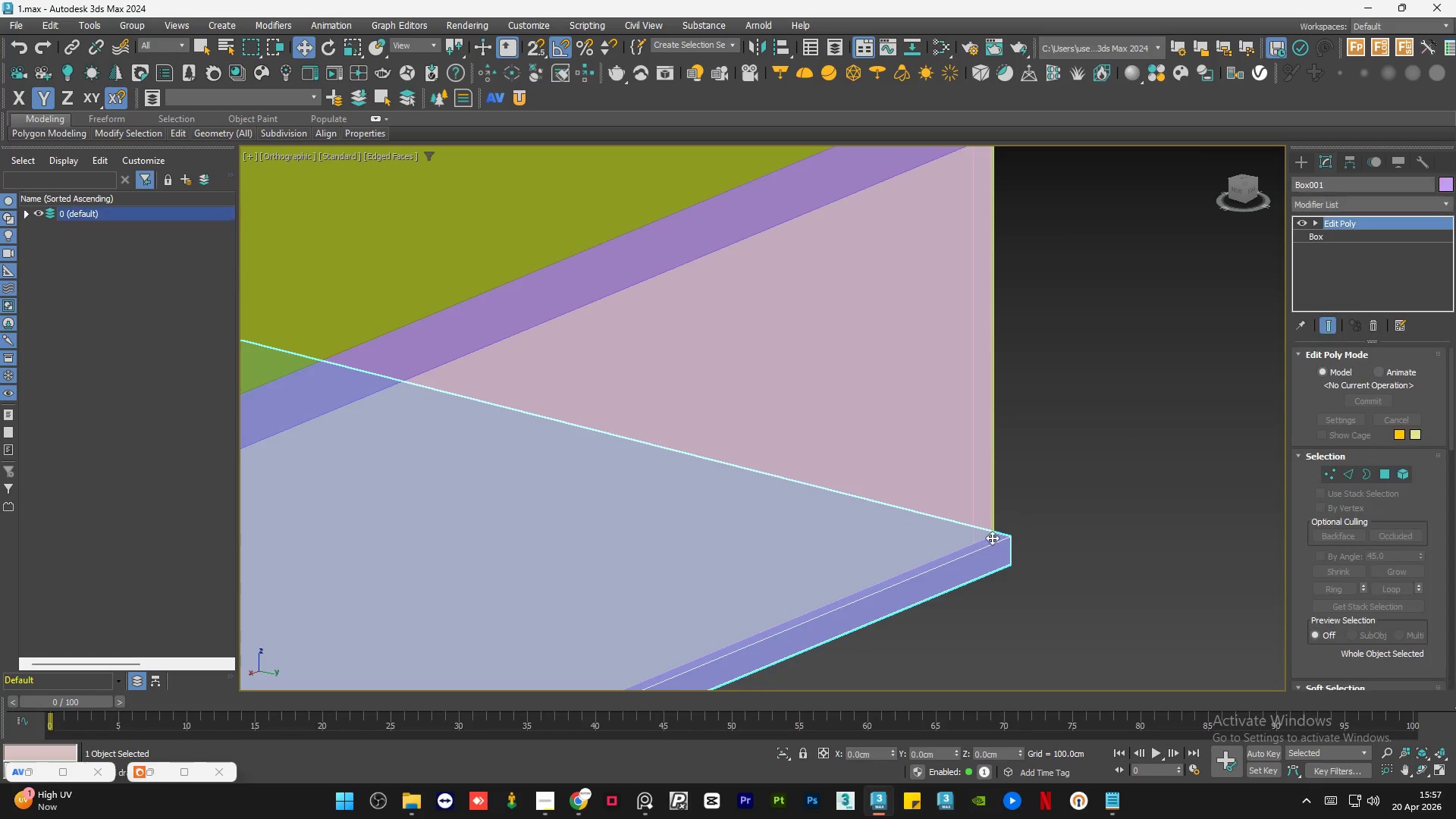 
hold_key(key=AltLeft, duration=0.88)
 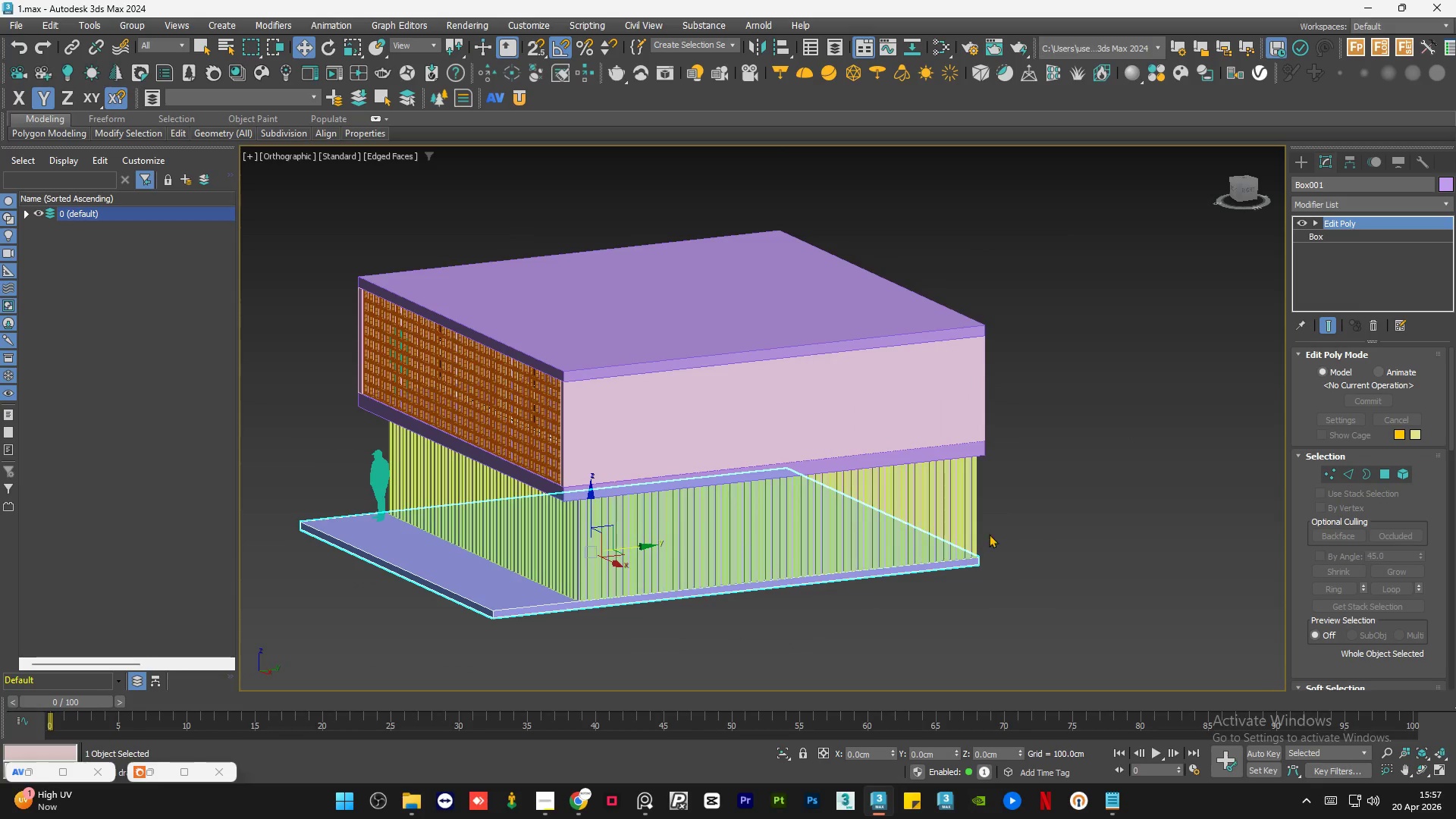 
scroll: coordinate [968, 540], scroll_direction: down, amount: 4.0
 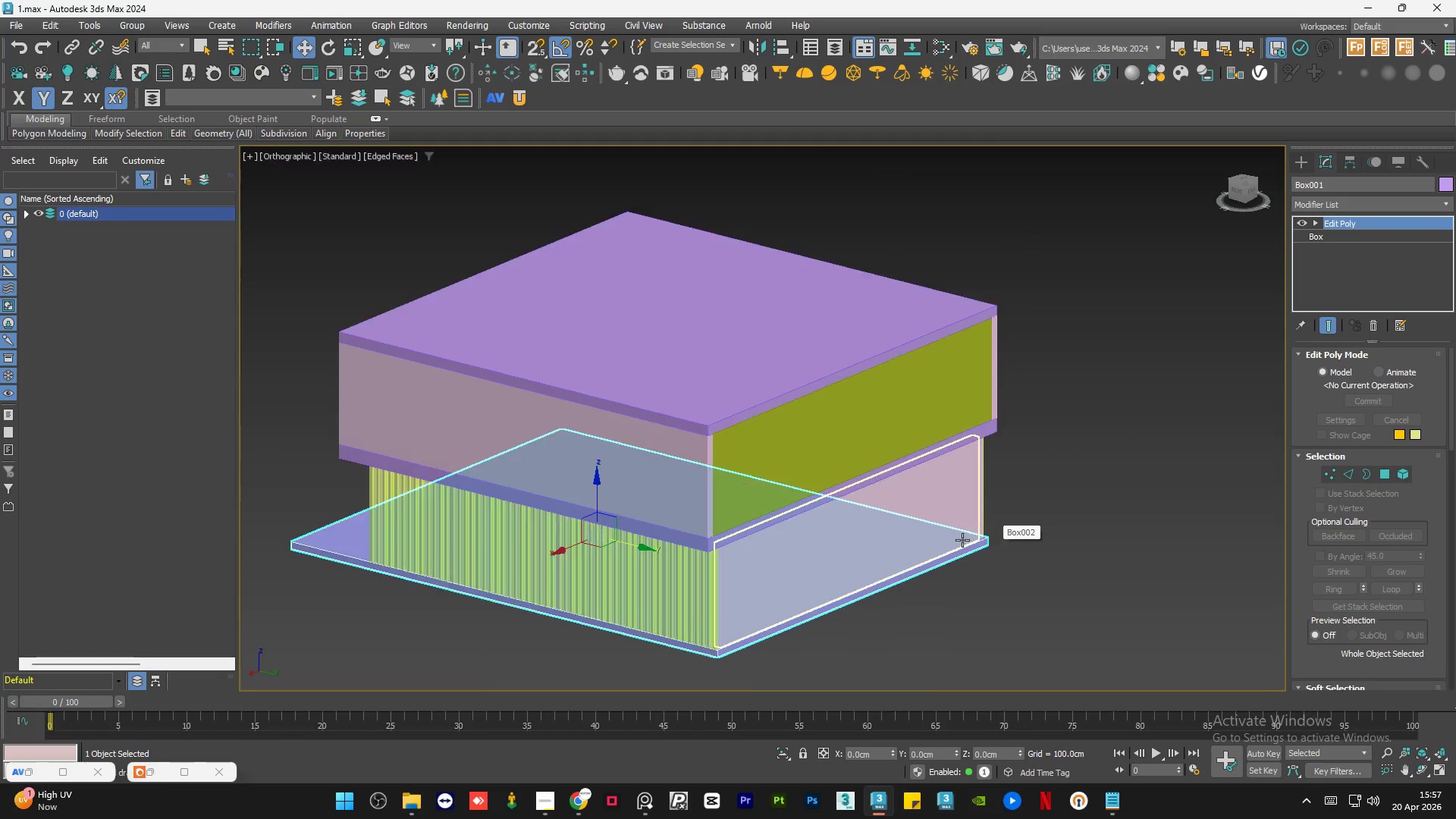 
hold_key(key=AltLeft, duration=2.17)
 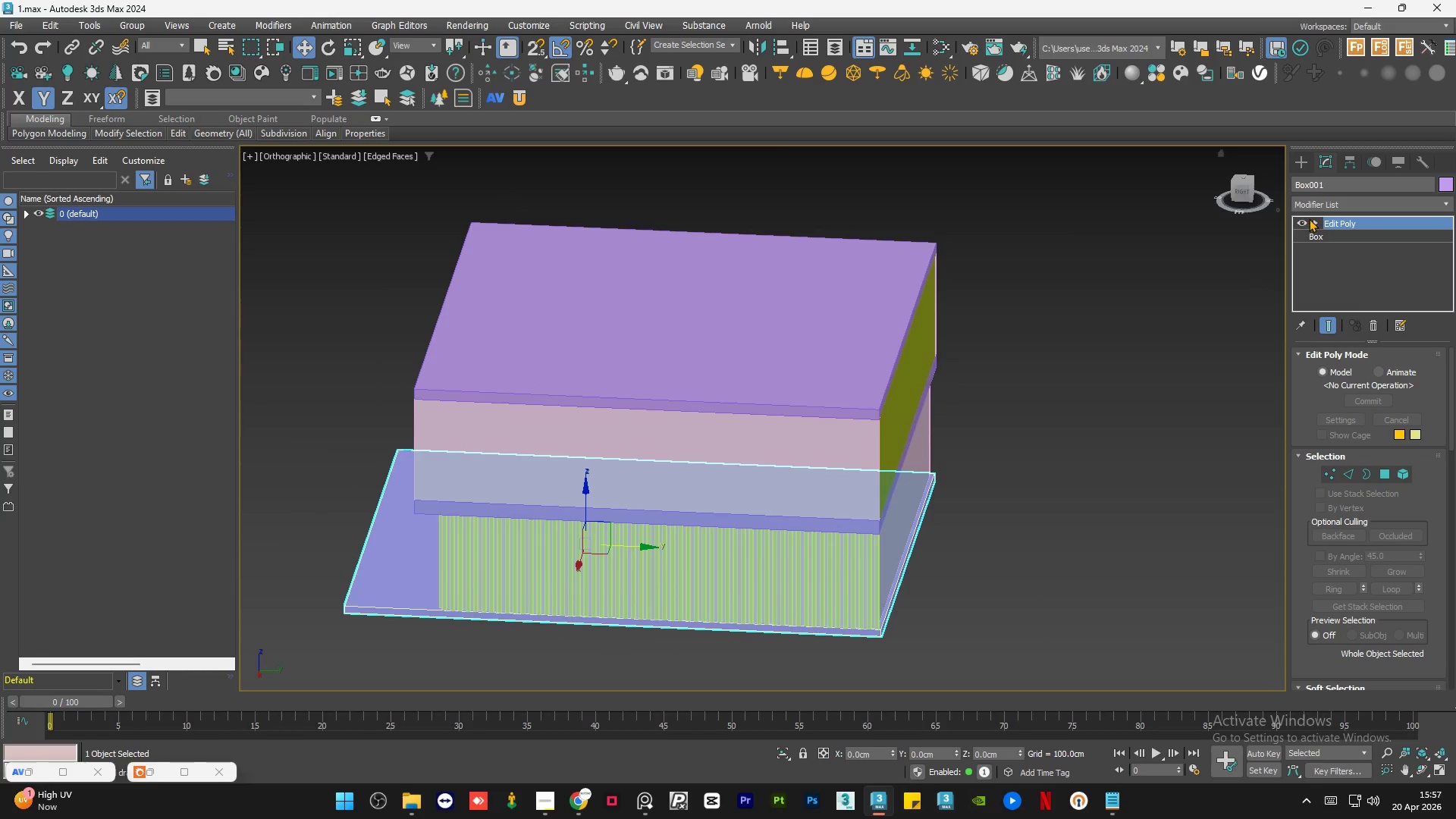 
left_click([1315, 224])
 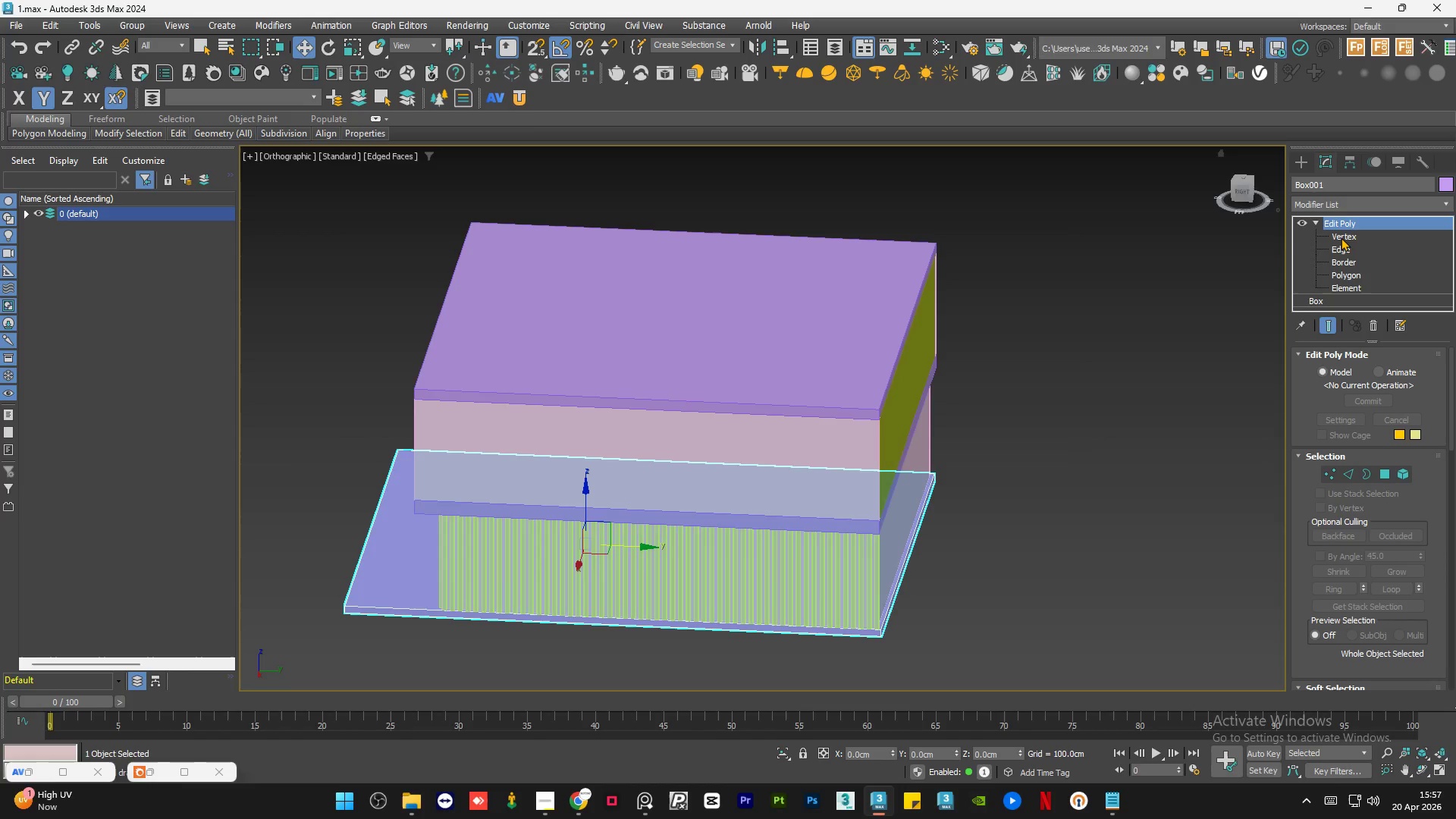 
left_click([1341, 237])
 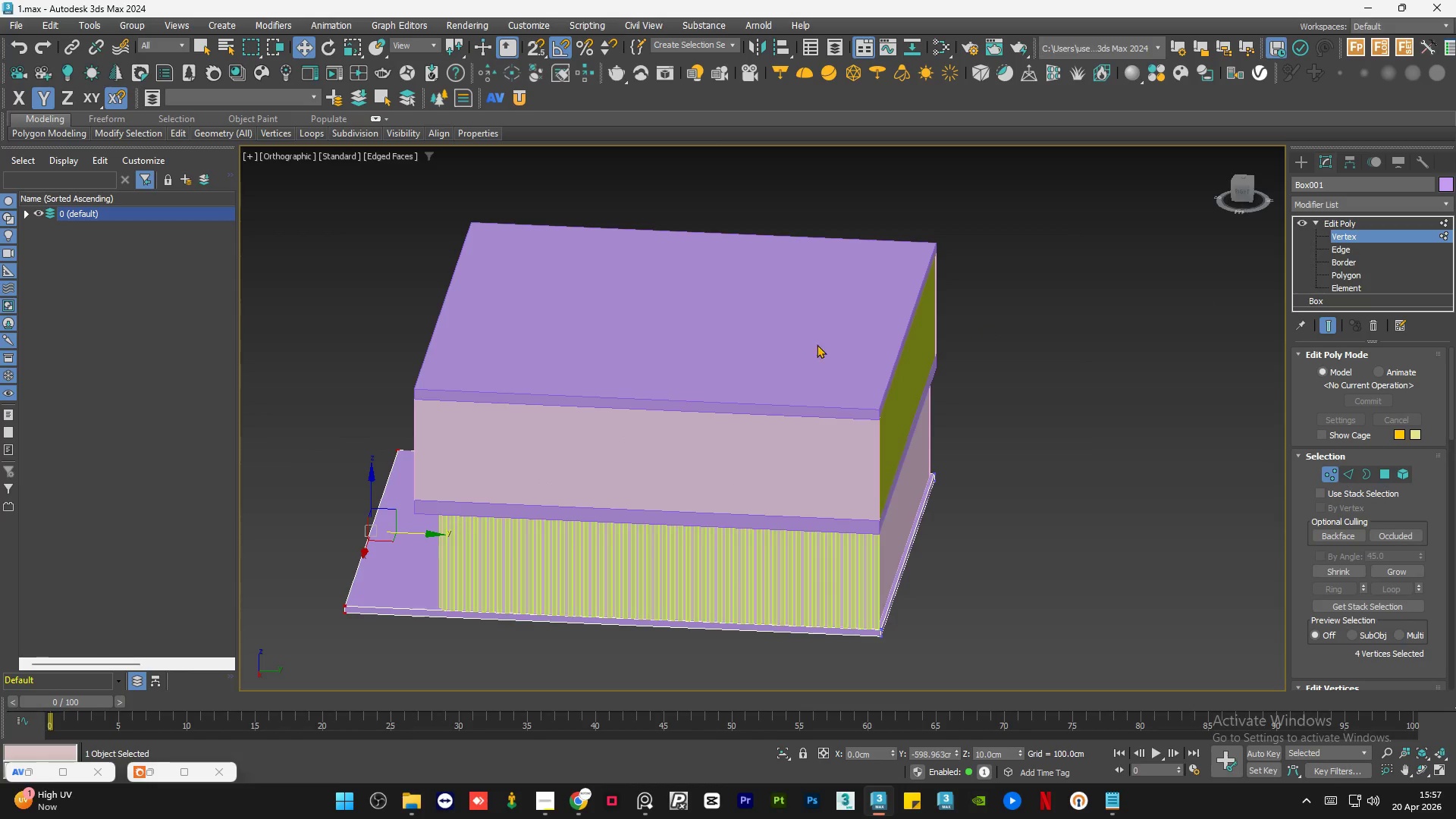 
left_click_drag(start_coordinate=[1021, 359], to_coordinate=[753, 616])
 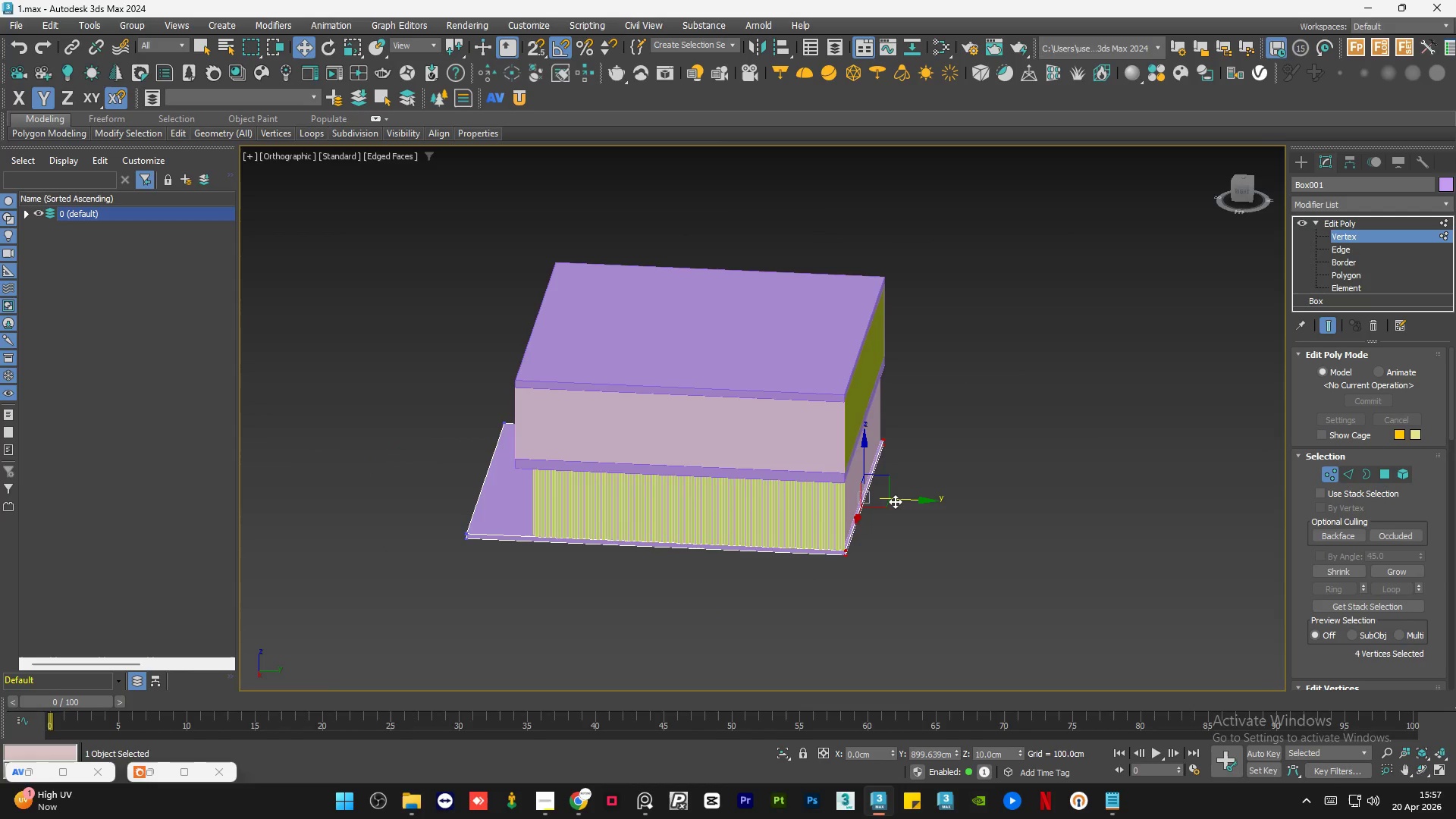 
scroll: coordinate [760, 359], scroll_direction: down, amount: 1.0
 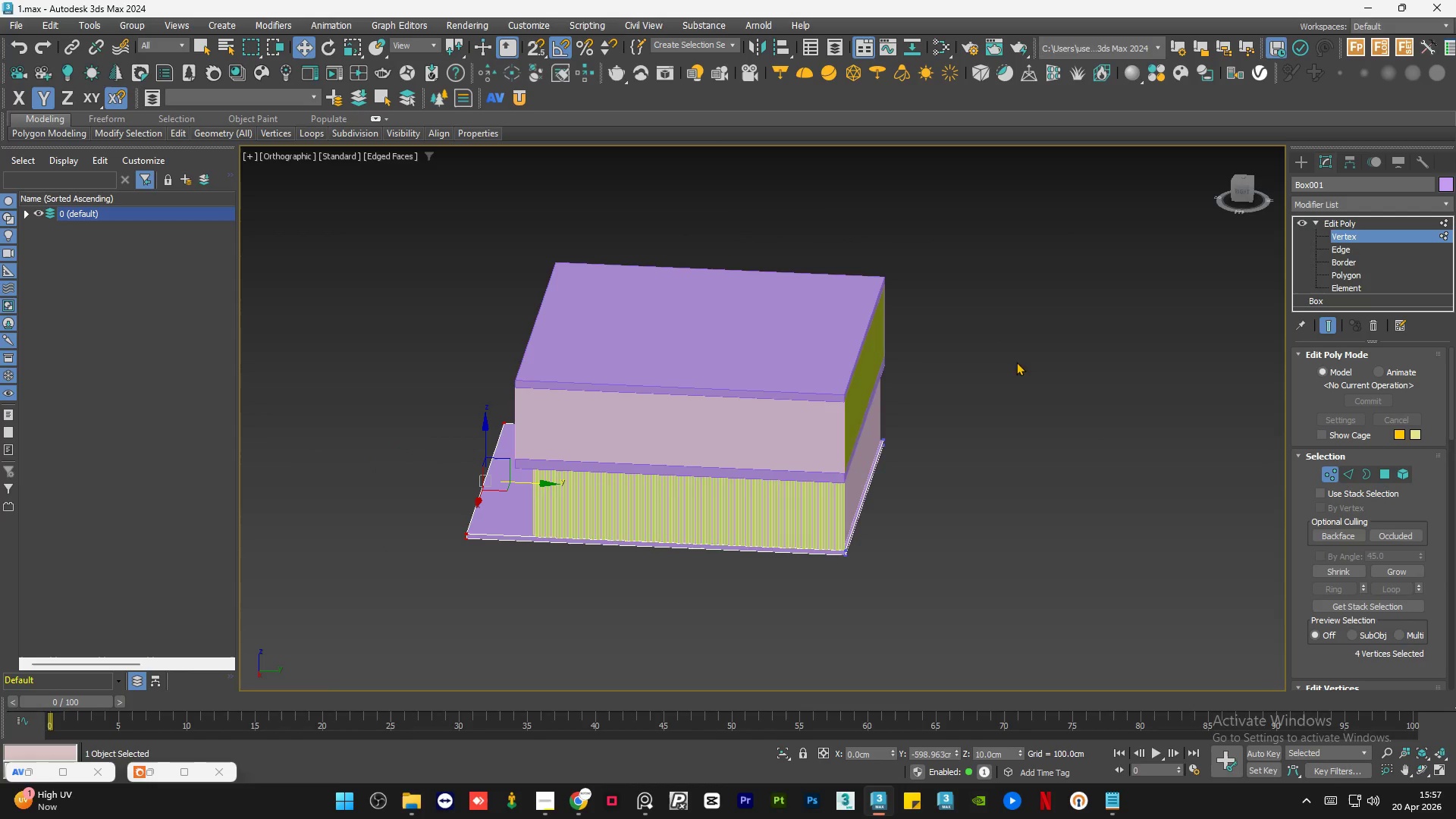 
left_click_drag(start_coordinate=[904, 500], to_coordinate=[936, 502])
 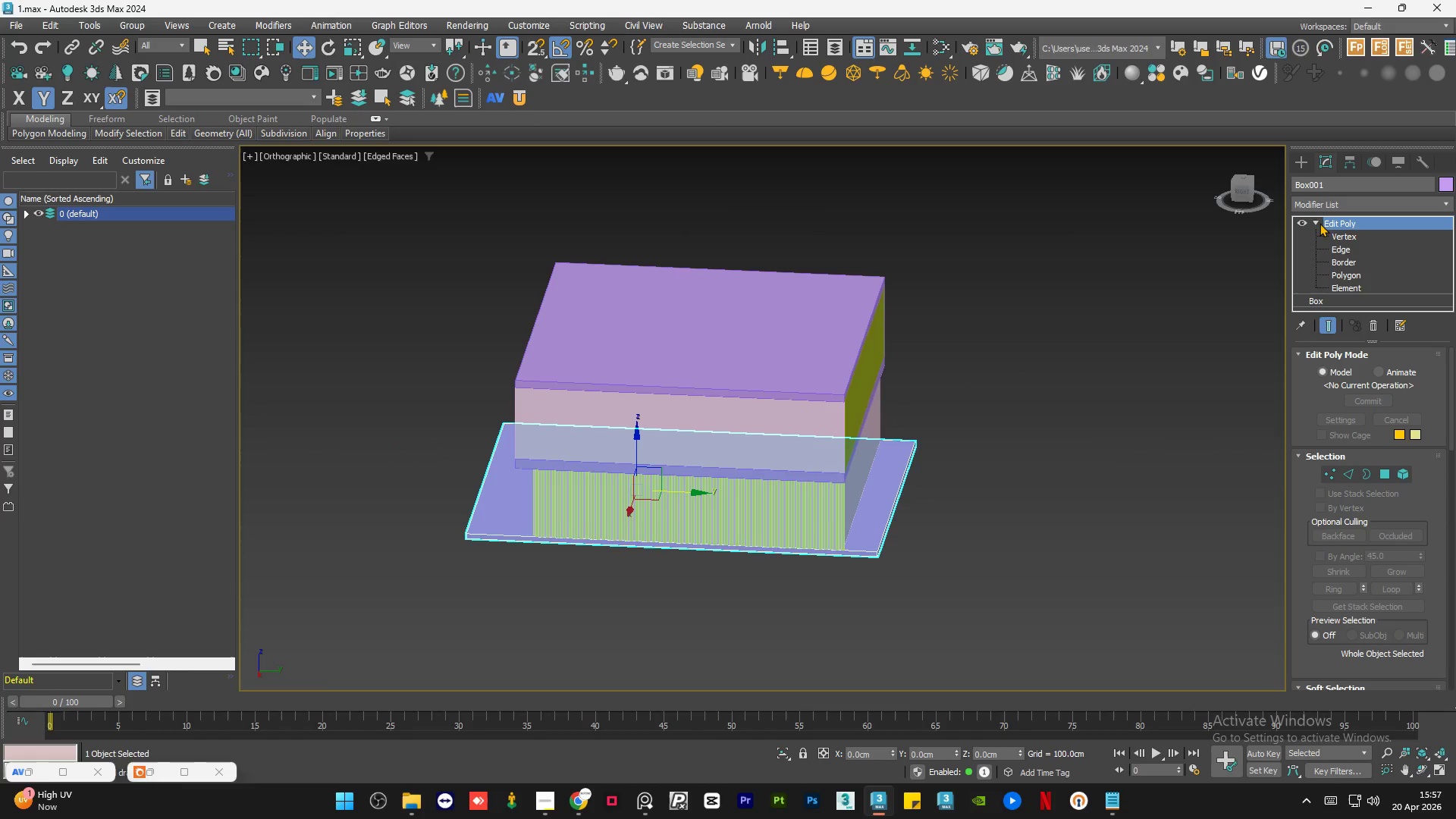 
double_click([1183, 355])
 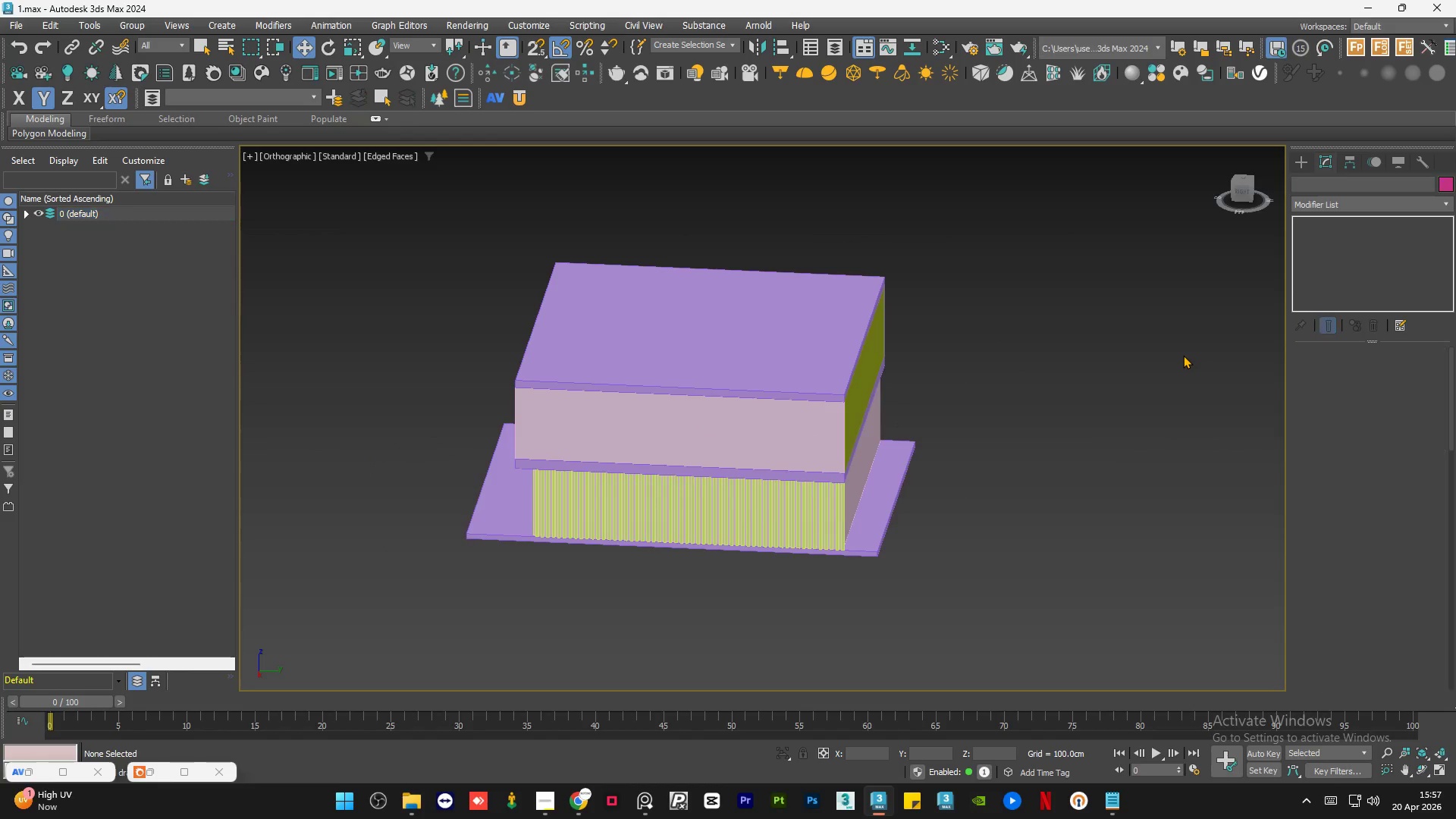 
key(Control+S)
 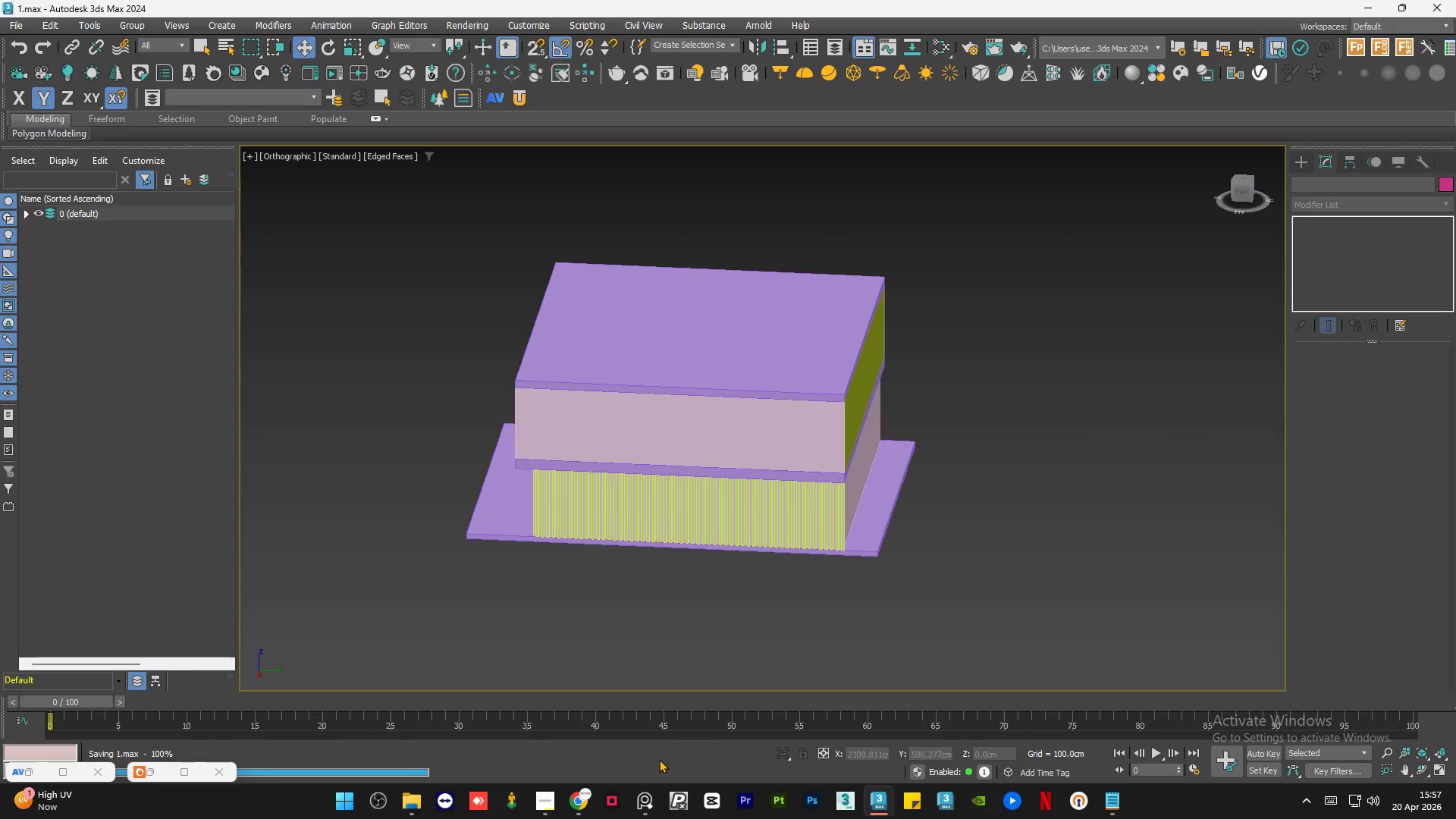 
left_click([647, 795])
 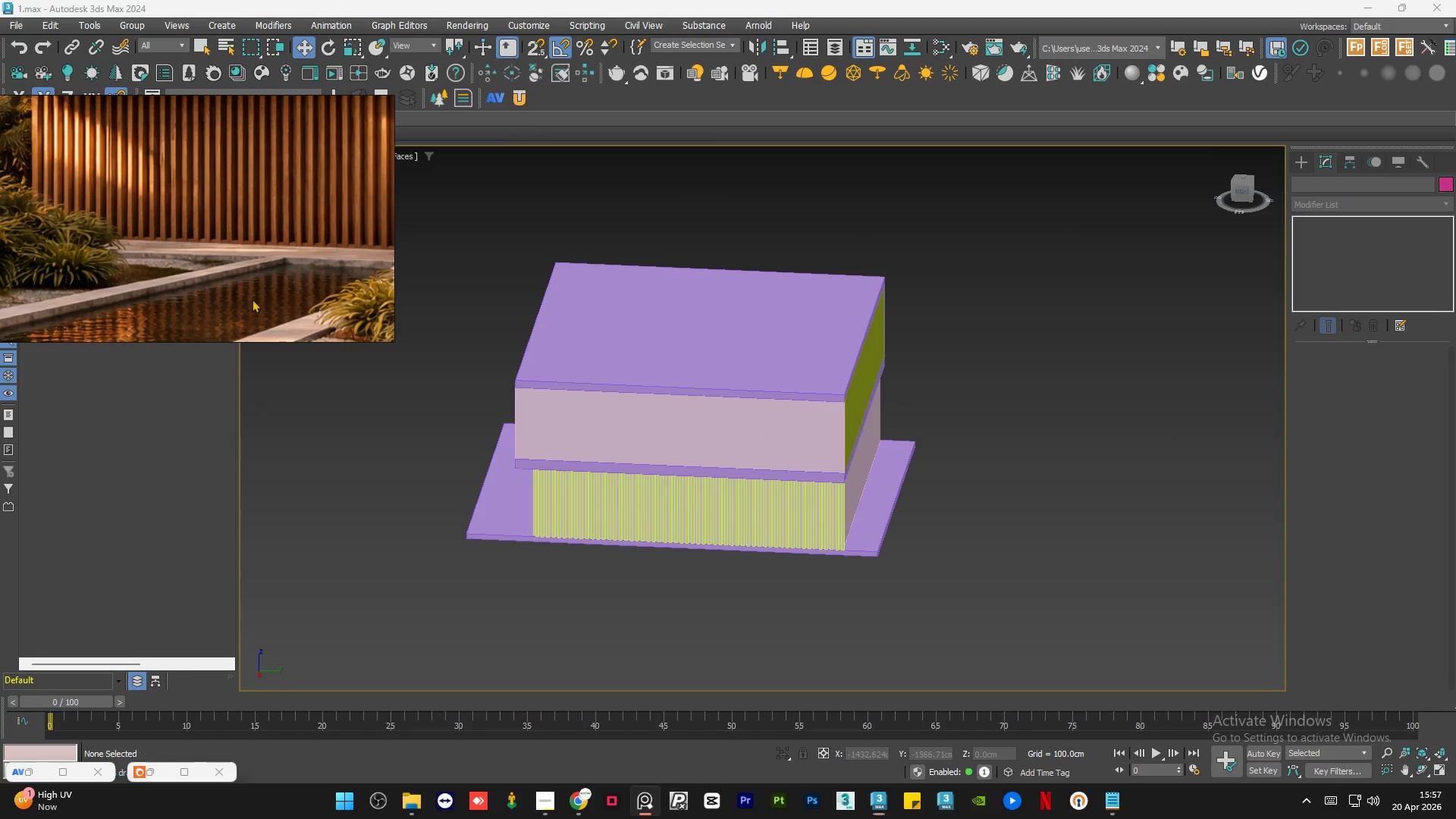 
scroll: coordinate [172, 261], scroll_direction: down, amount: 7.0
 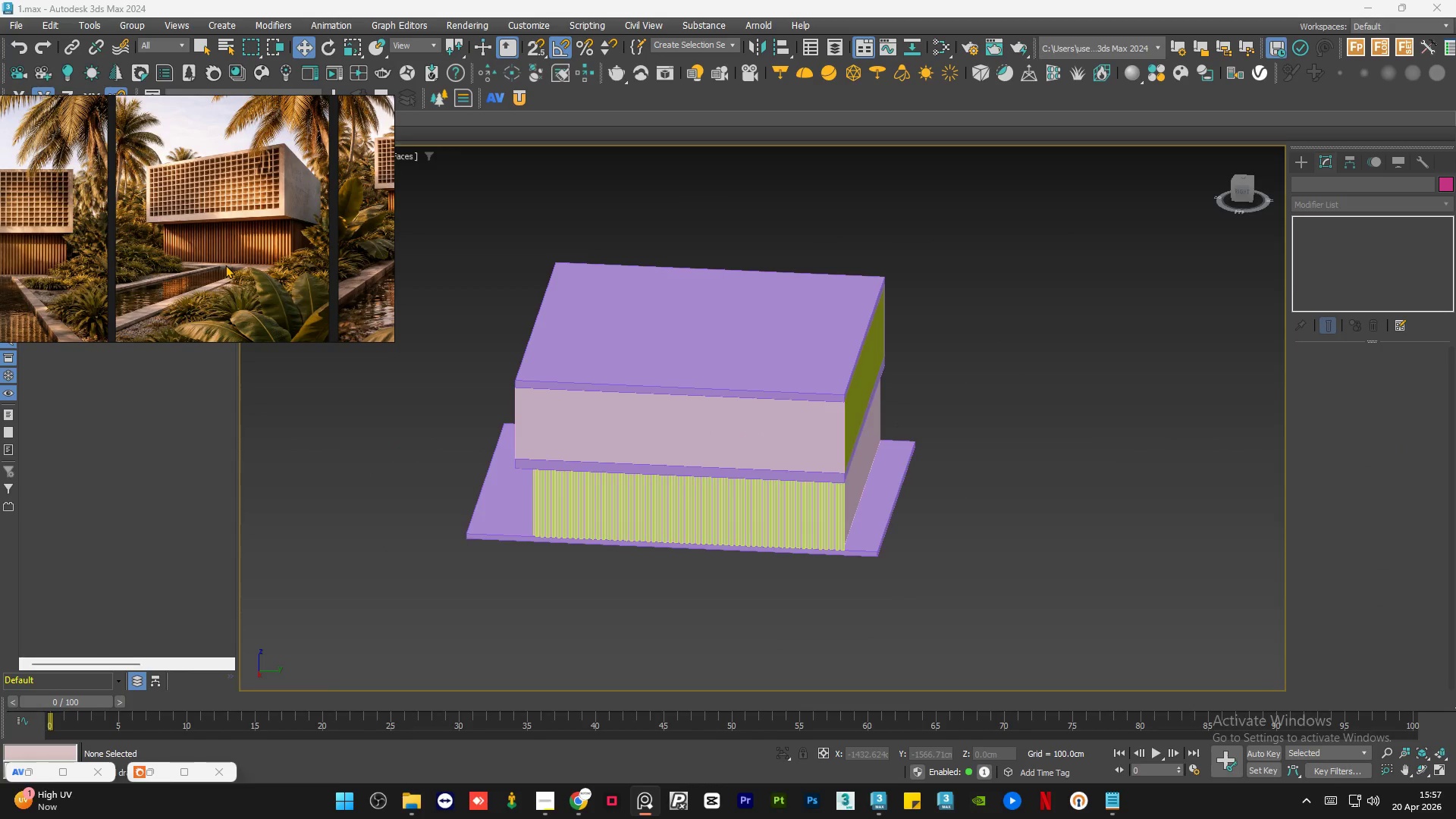 
scroll: coordinate [225, 265], scroll_direction: up, amount: 2.0
 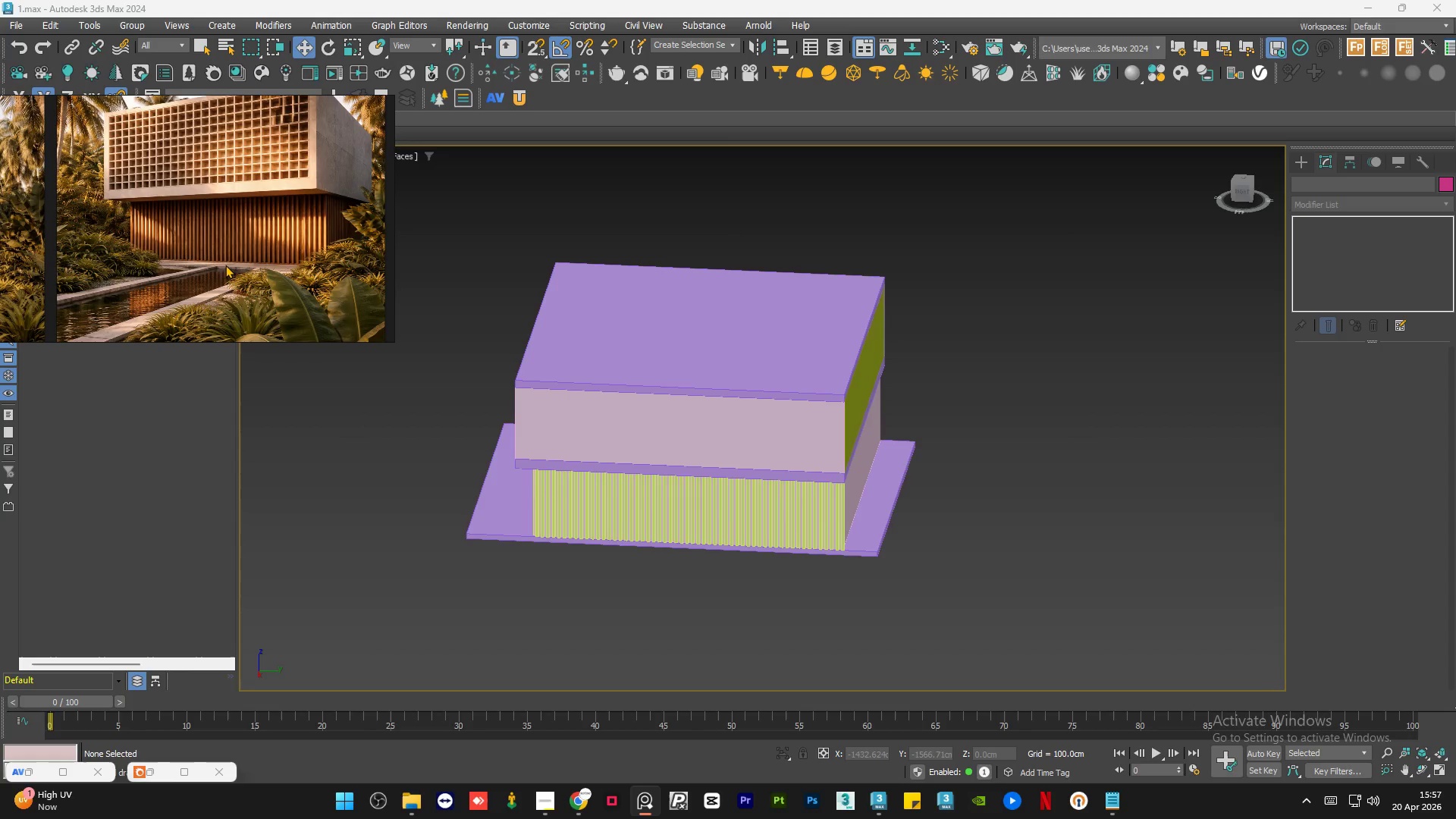 
scroll: coordinate [237, 267], scroll_direction: down, amount: 5.0
 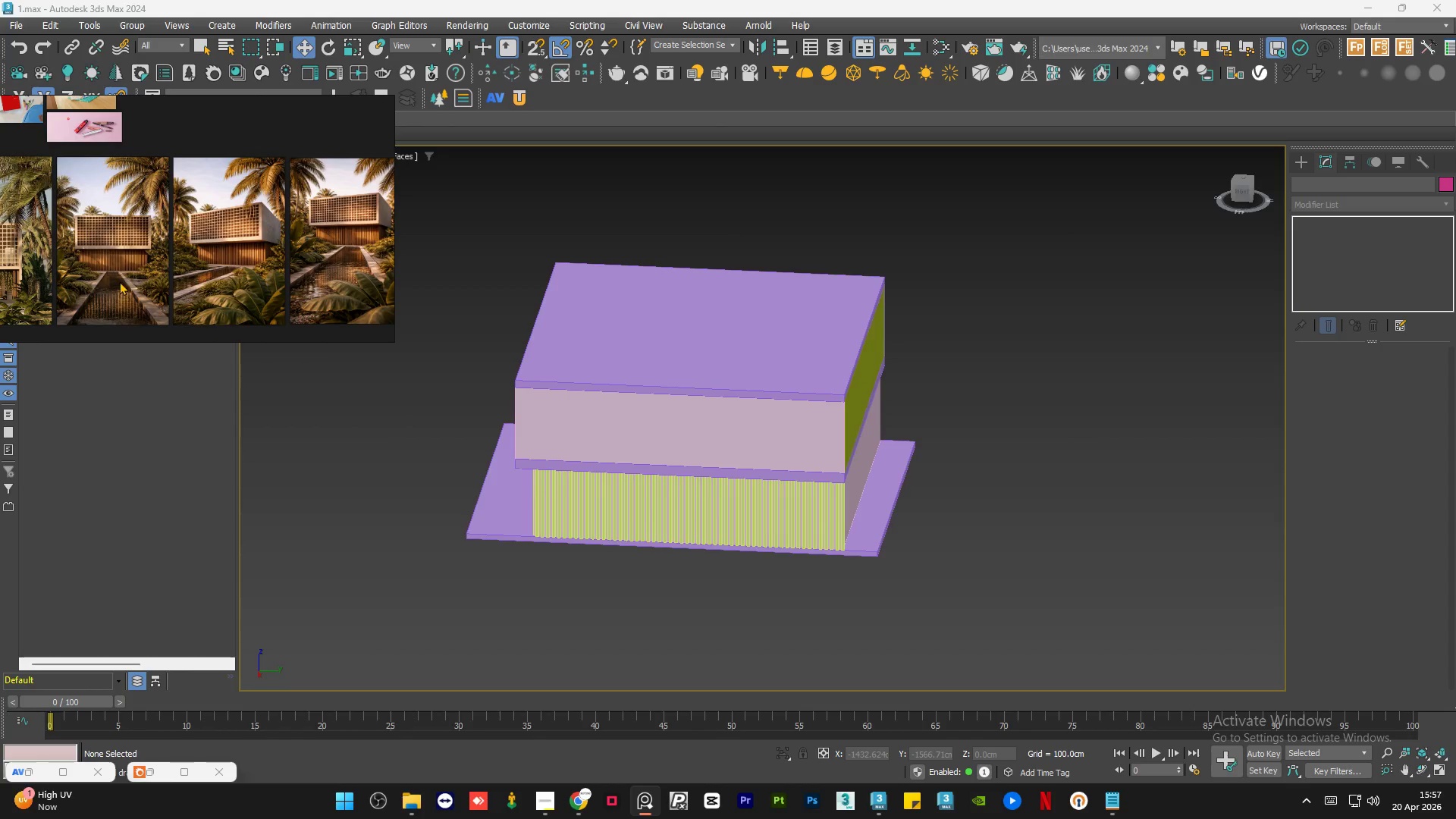 
scroll: coordinate [171, 264], scroll_direction: up, amount: 8.0
 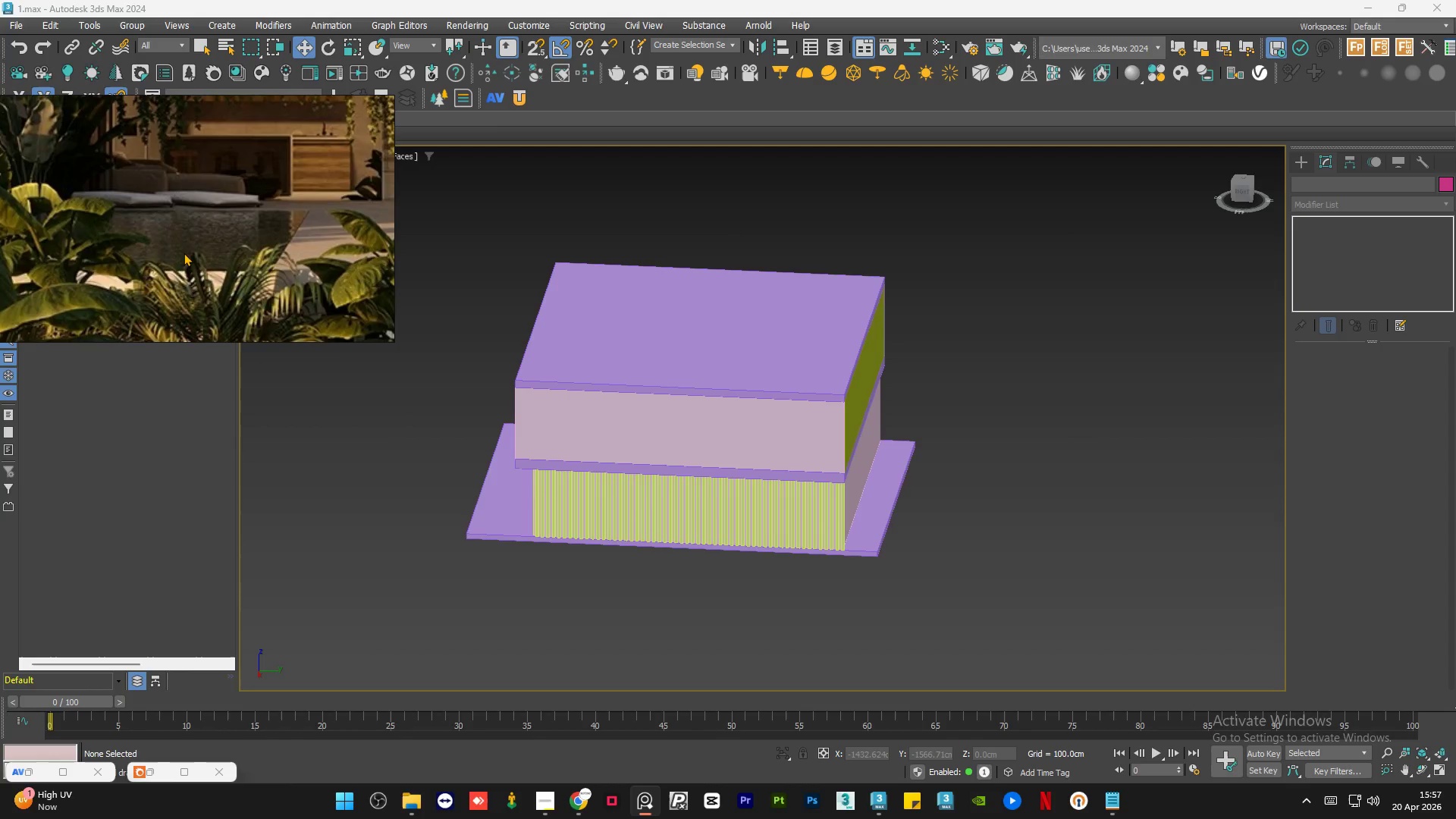 
scroll: coordinate [256, 224], scroll_direction: none, amount: 0.0
 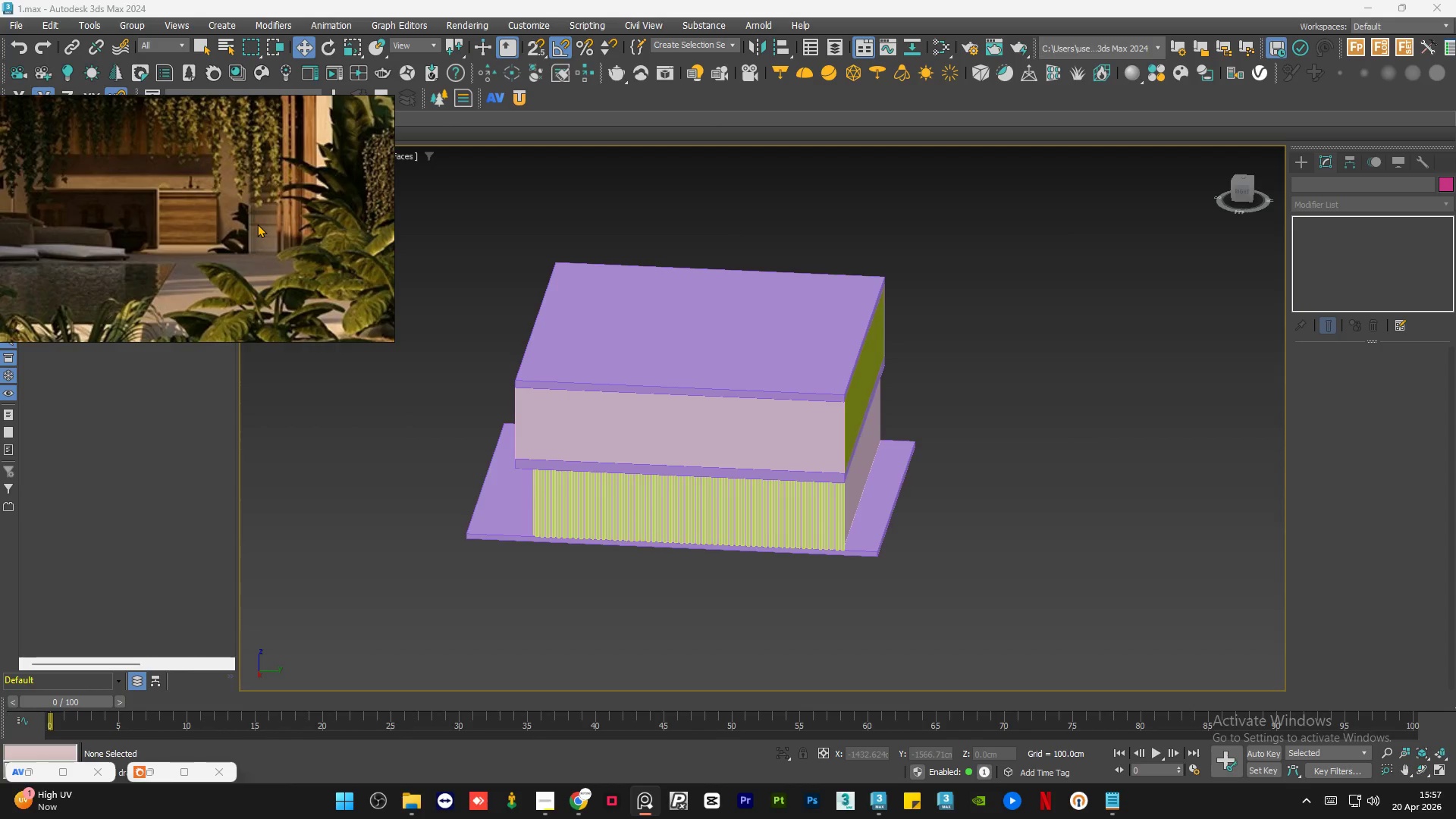 
scroll: coordinate [257, 224], scroll_direction: down, amount: 2.0
 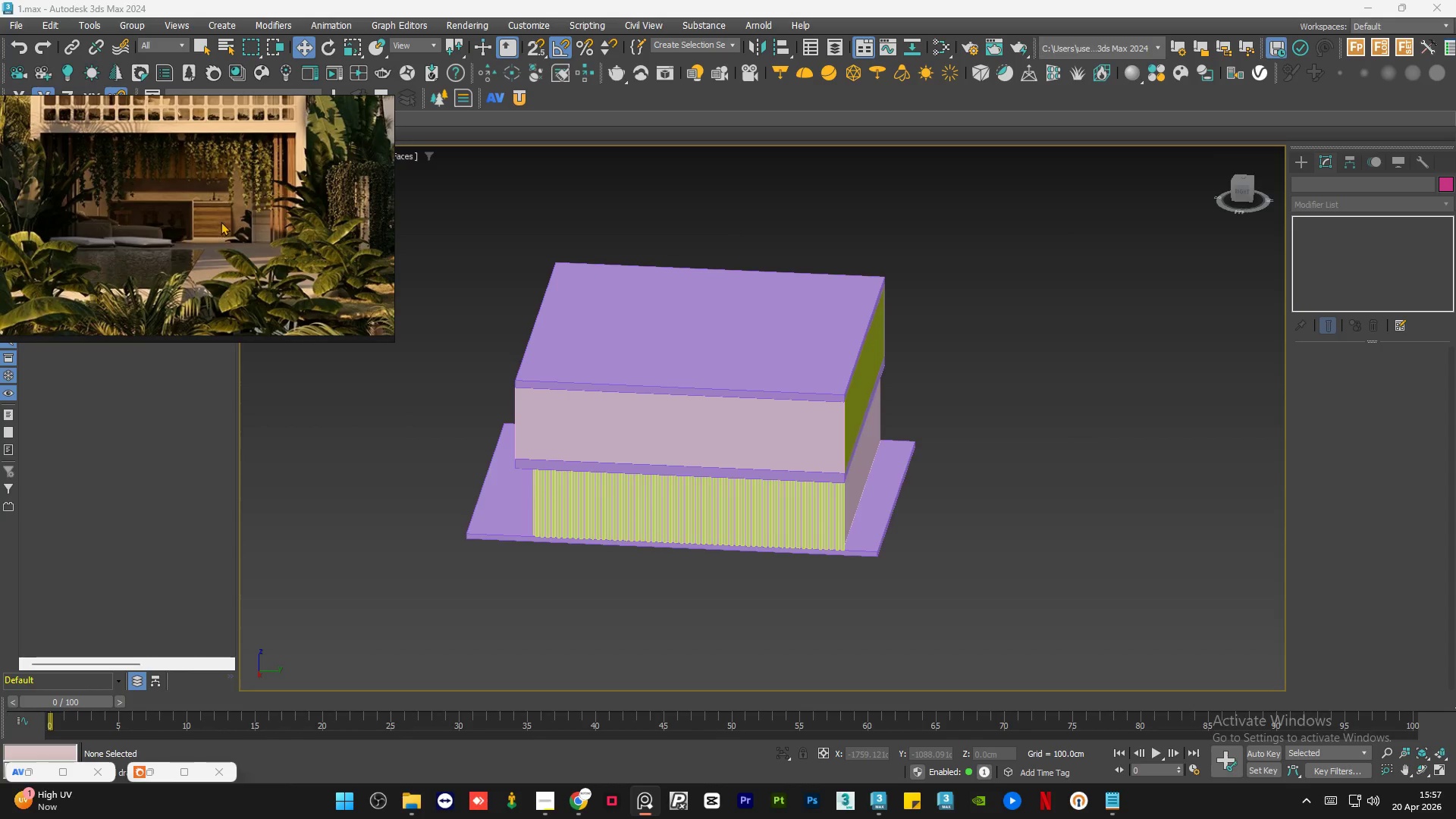 
scroll: coordinate [254, 278], scroll_direction: none, amount: 0.0
 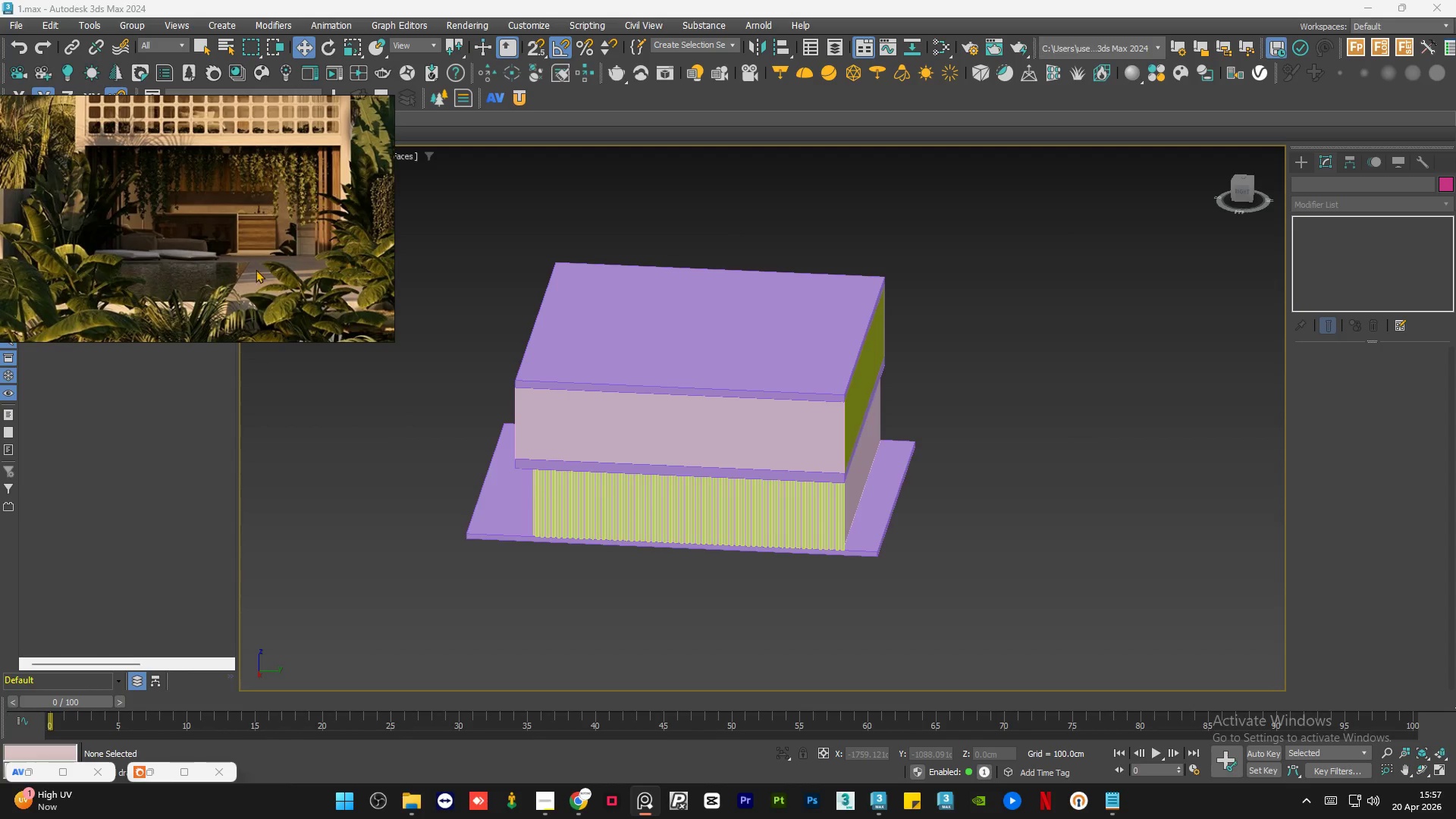 
scroll: coordinate [262, 269], scroll_direction: down, amount: 3.0
 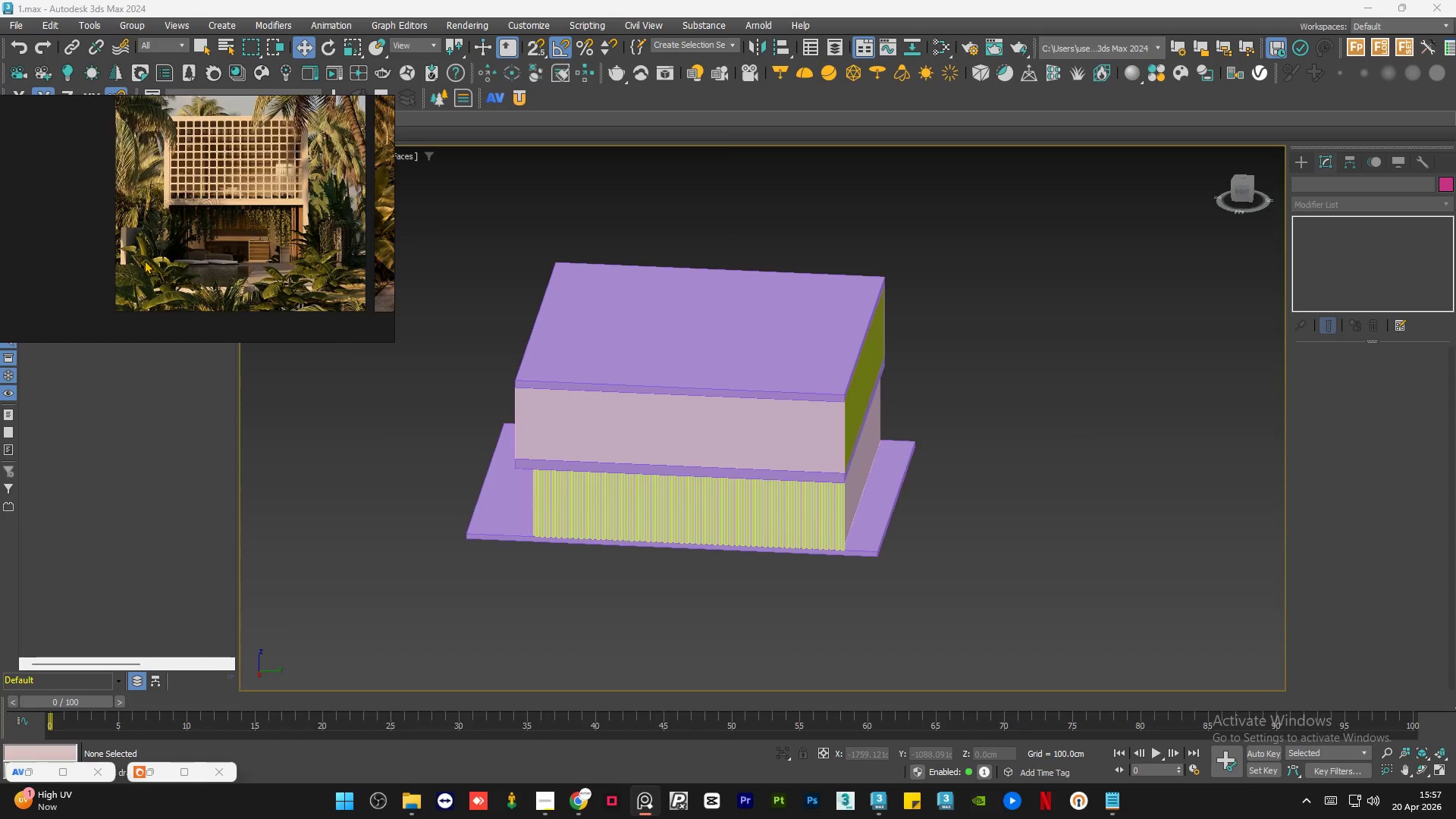 
scroll: coordinate [144, 260], scroll_direction: up, amount: 5.0
 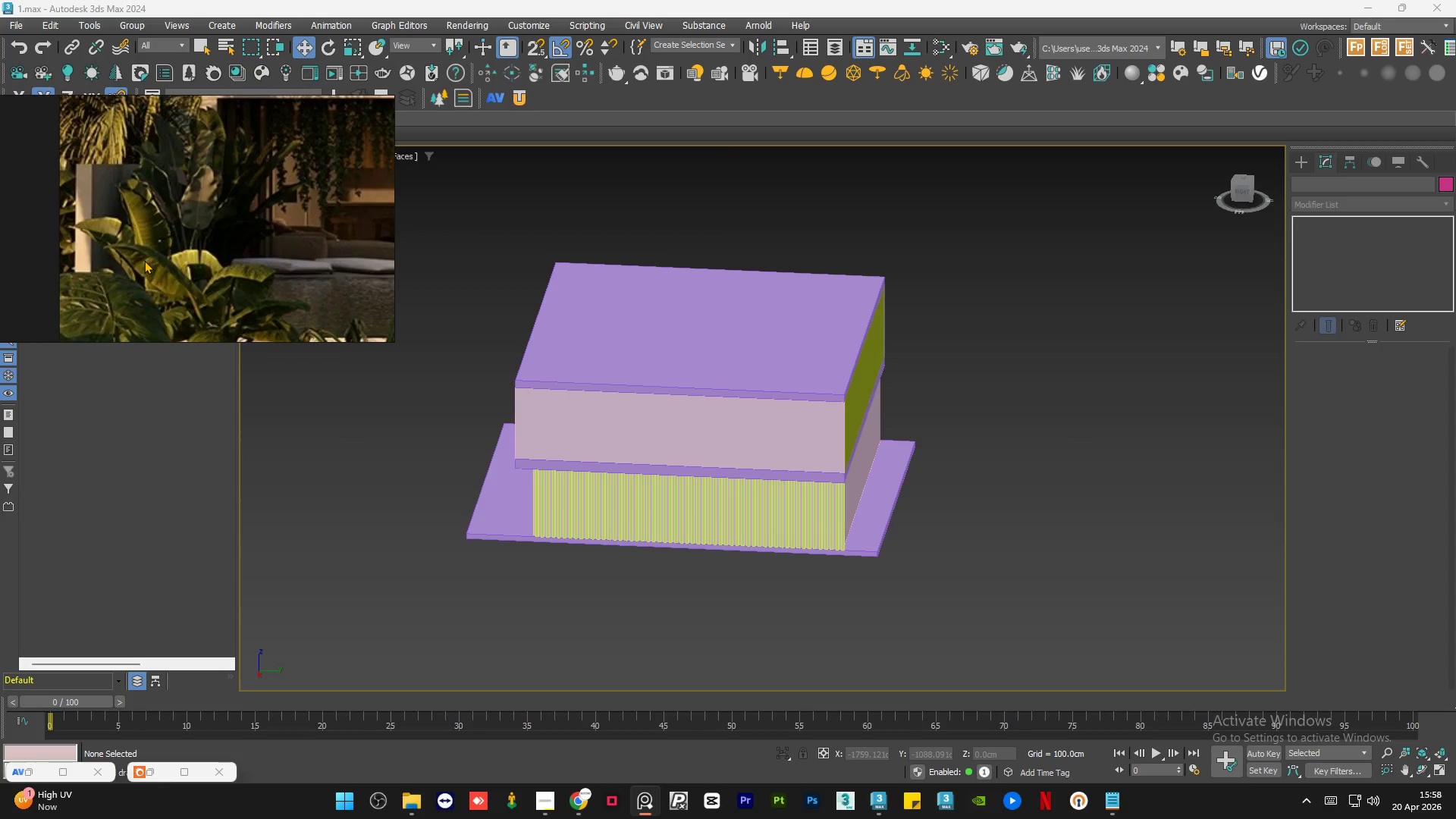 
wait(20.9)
 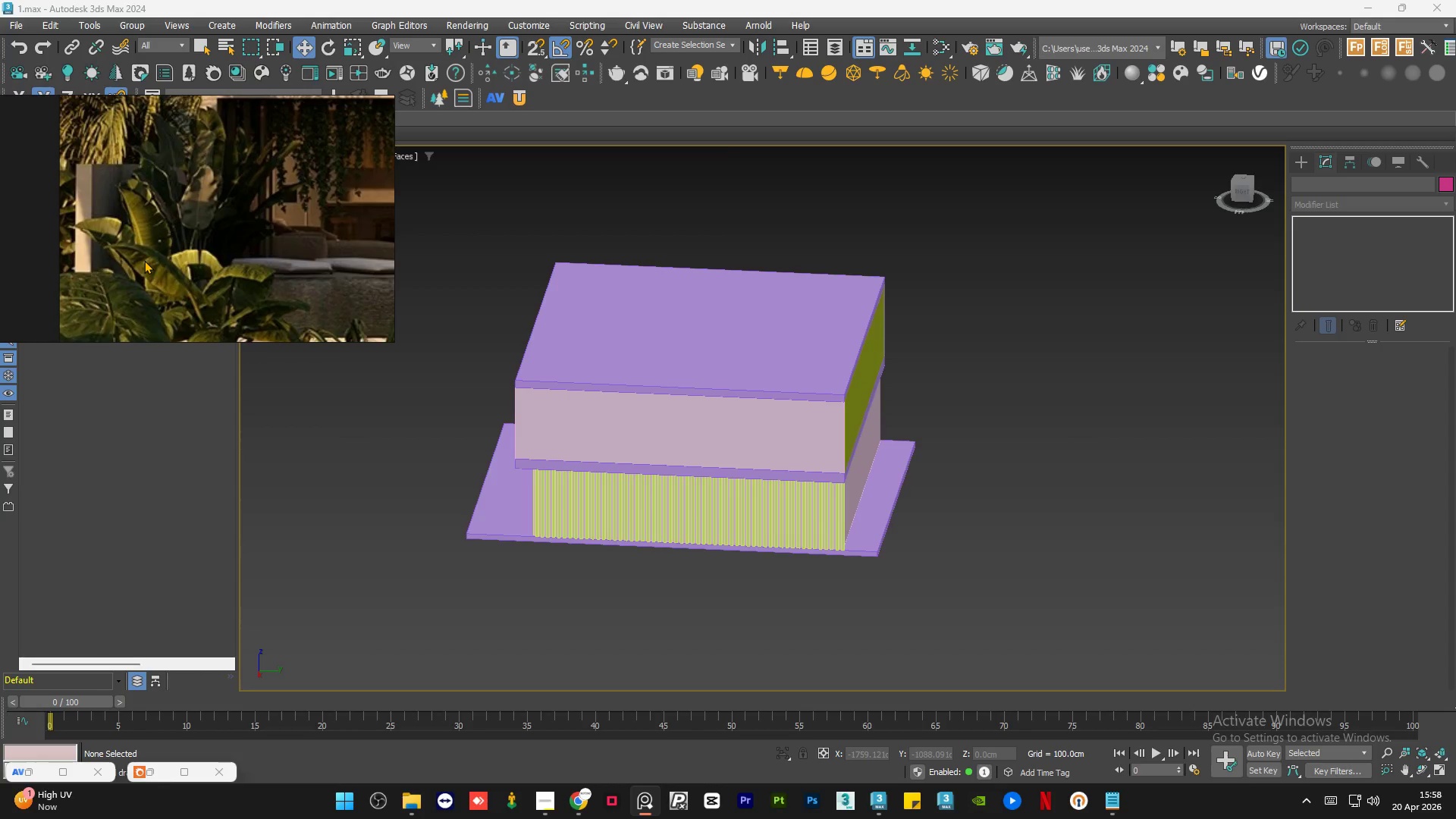 
scroll: coordinate [91, 263], scroll_direction: down, amount: 6.0
 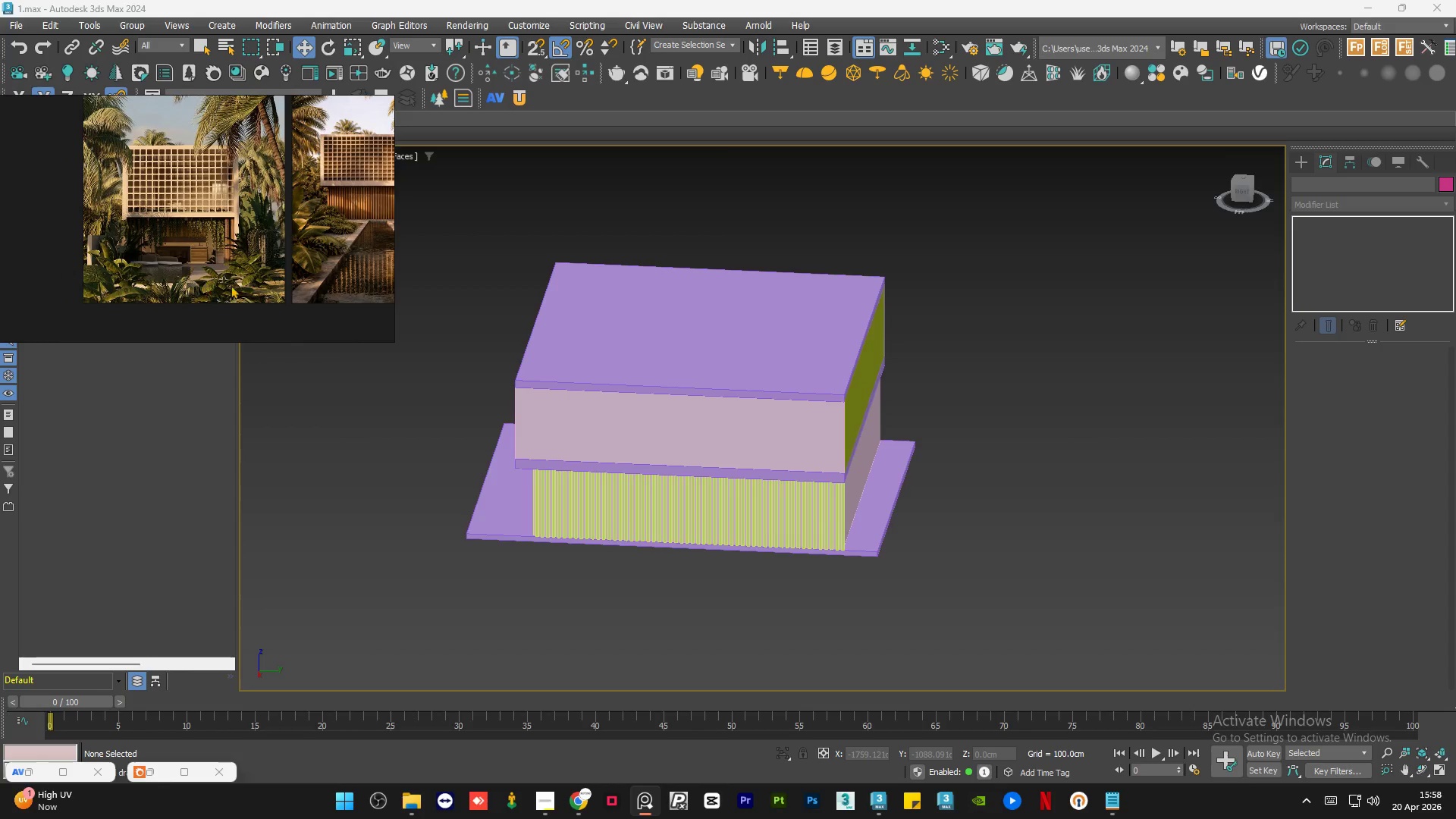 
scroll: coordinate [268, 303], scroll_direction: up, amount: 3.0
 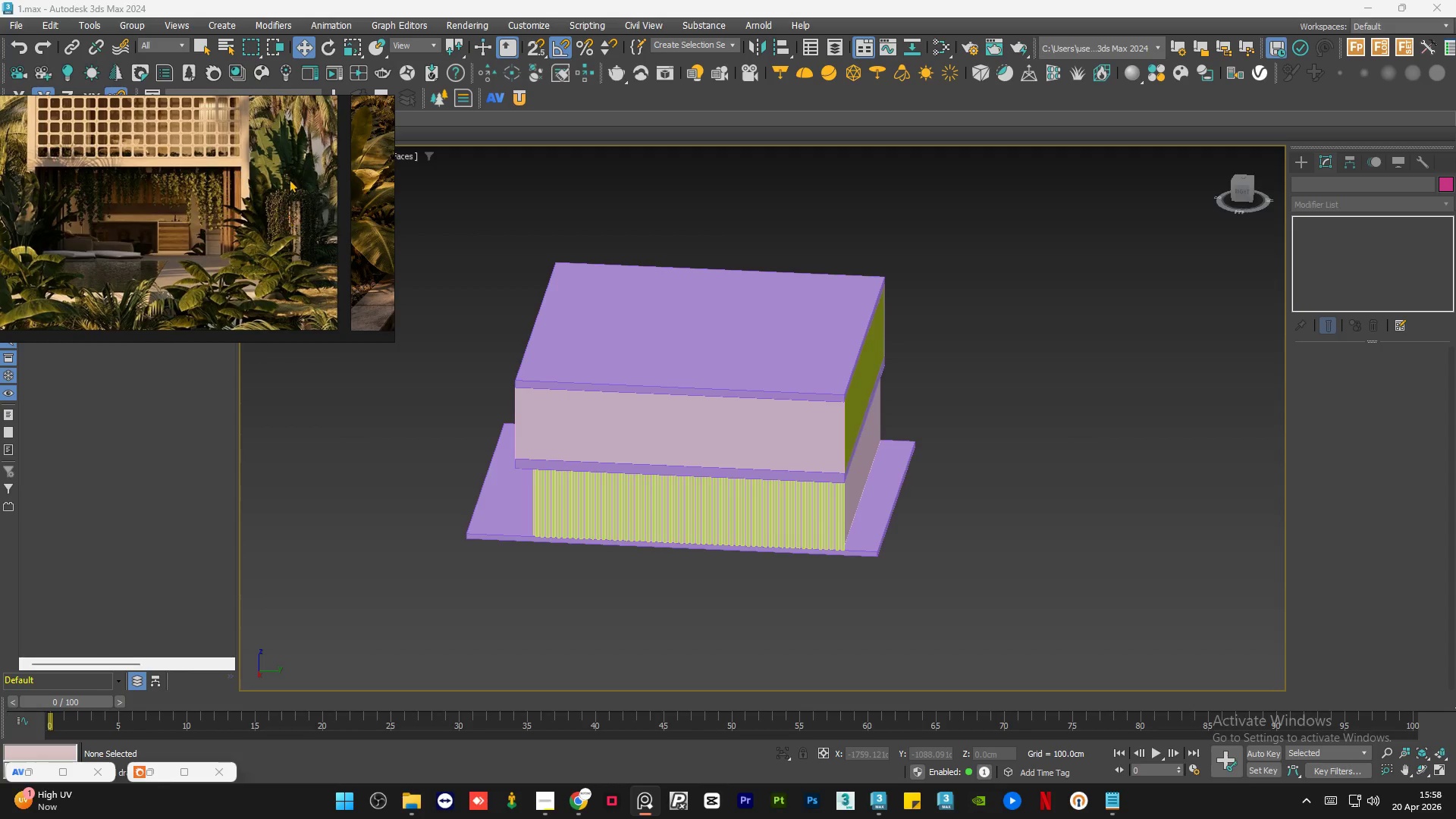 
scroll: coordinate [202, 235], scroll_direction: down, amount: 5.0
 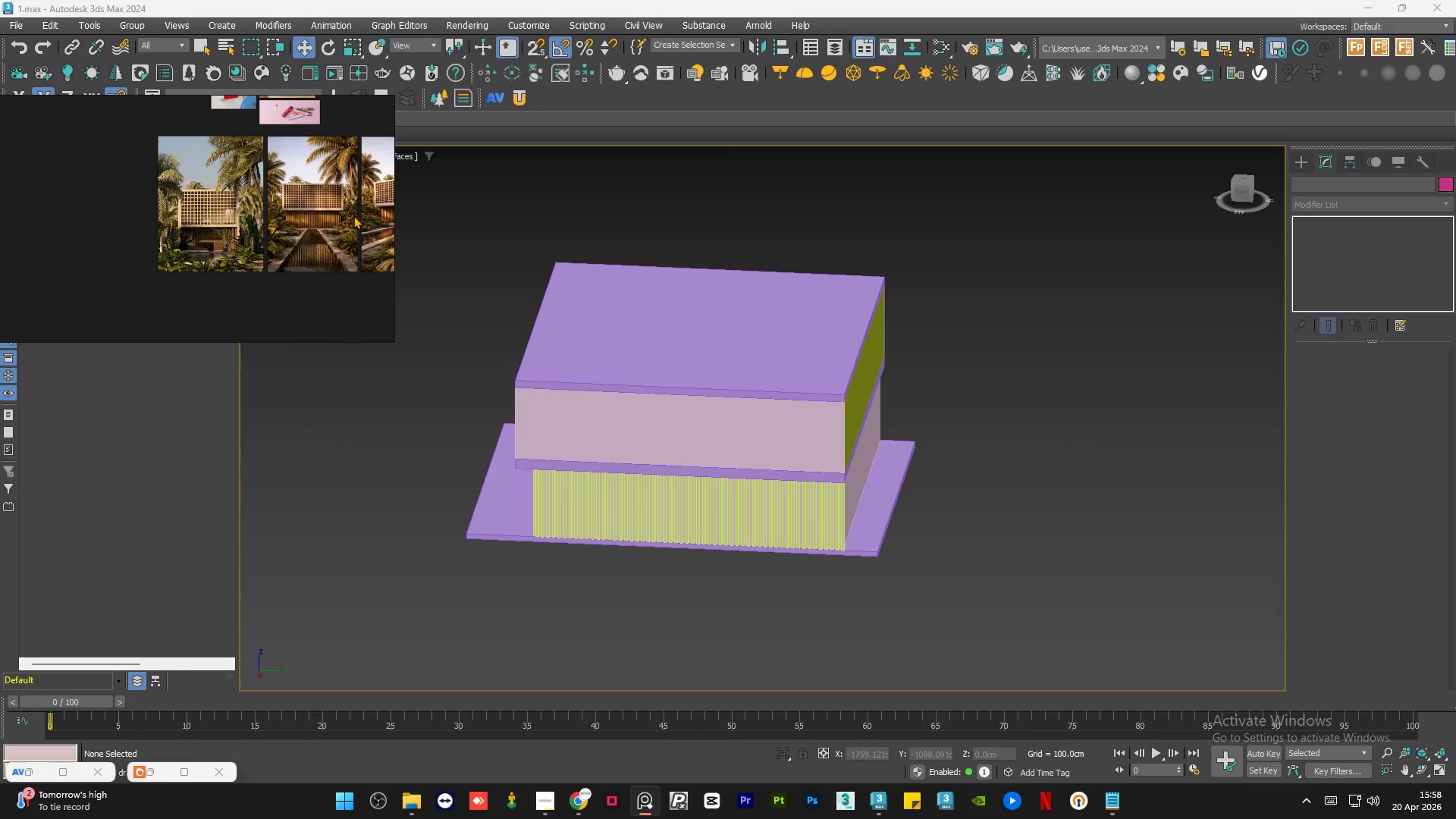 
scroll: coordinate [350, 234], scroll_direction: up, amount: 11.0
 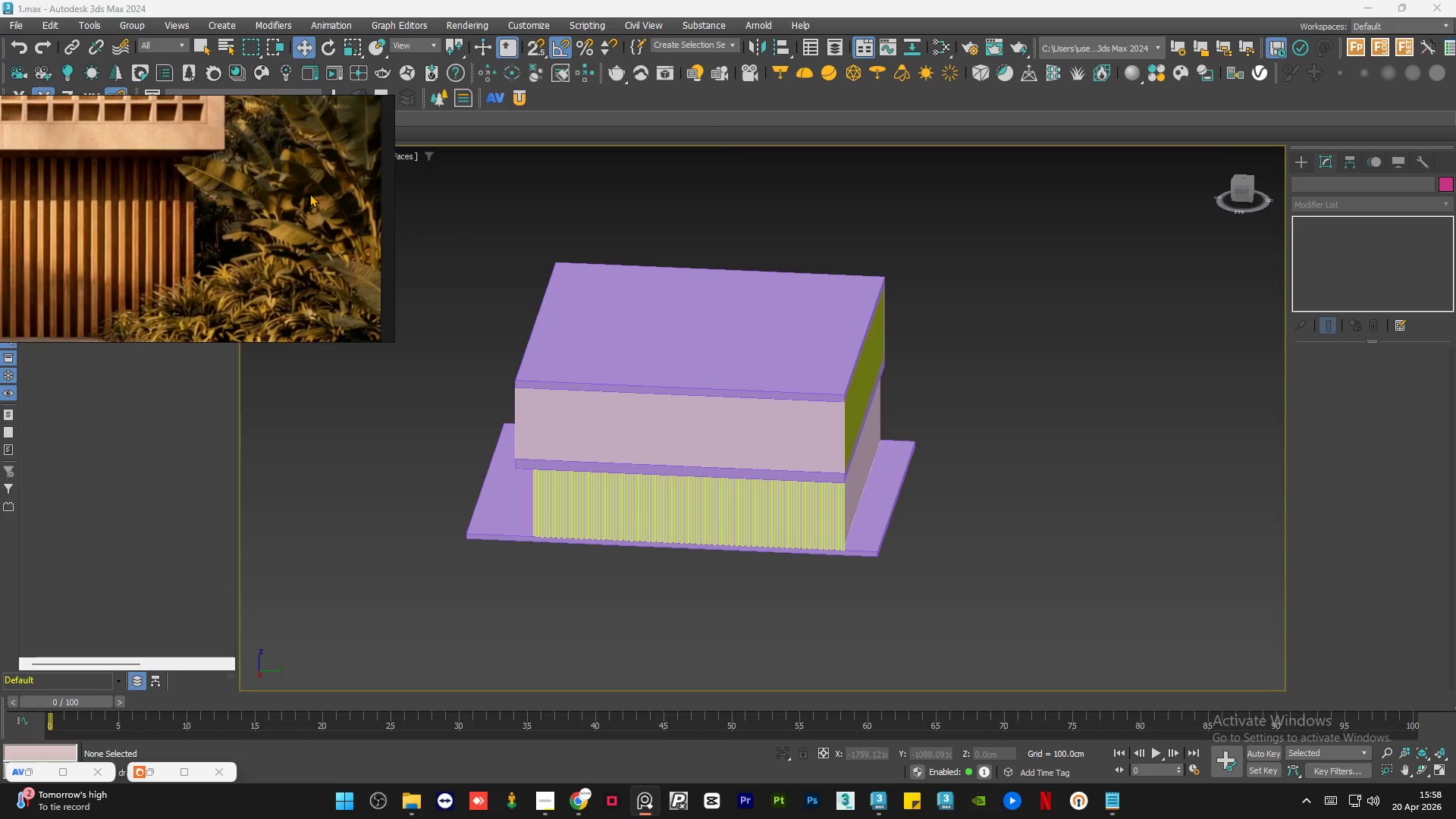 
scroll: coordinate [309, 193], scroll_direction: down, amount: 4.0
 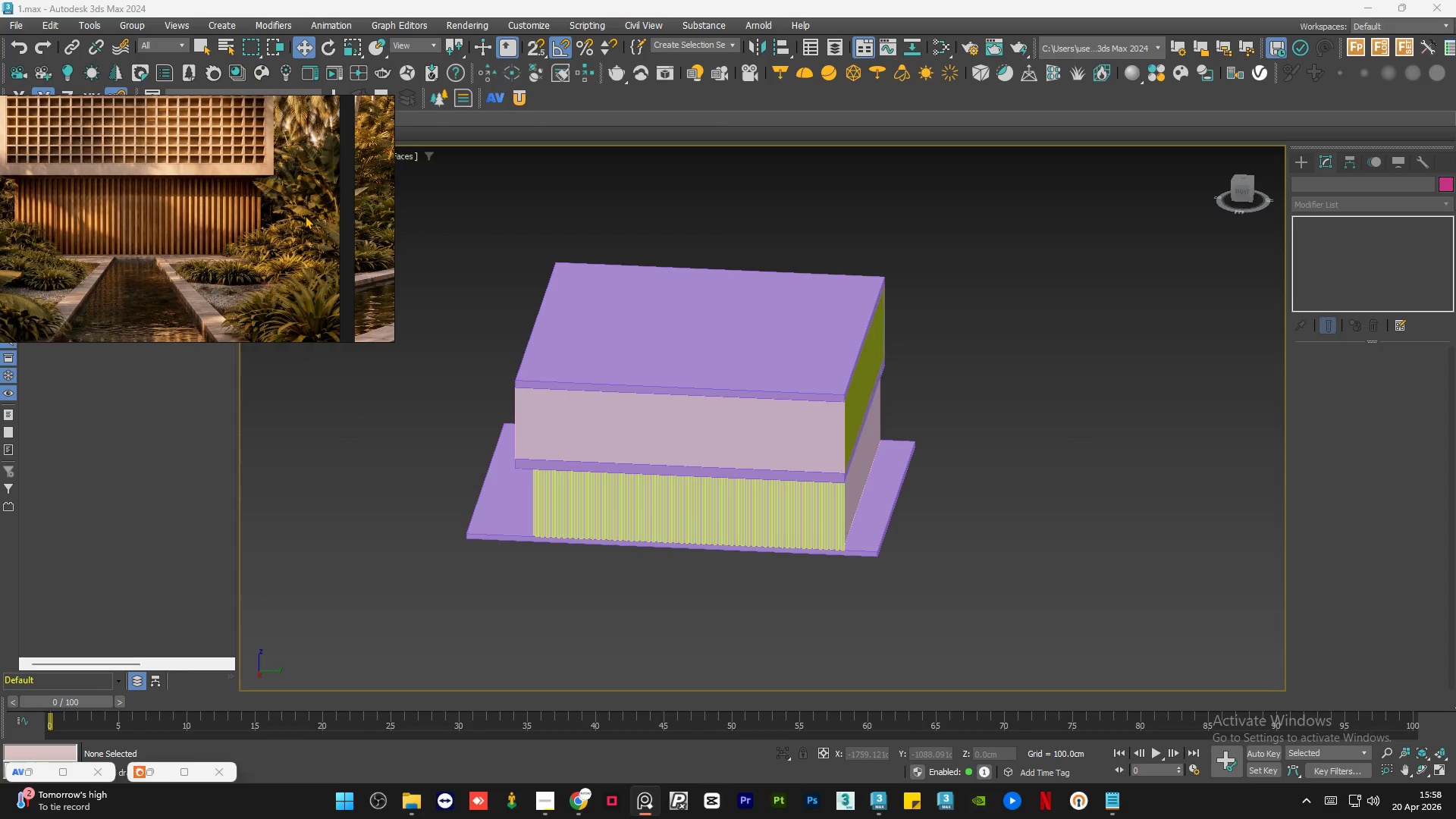 
scroll: coordinate [268, 206], scroll_direction: up, amount: 7.0
 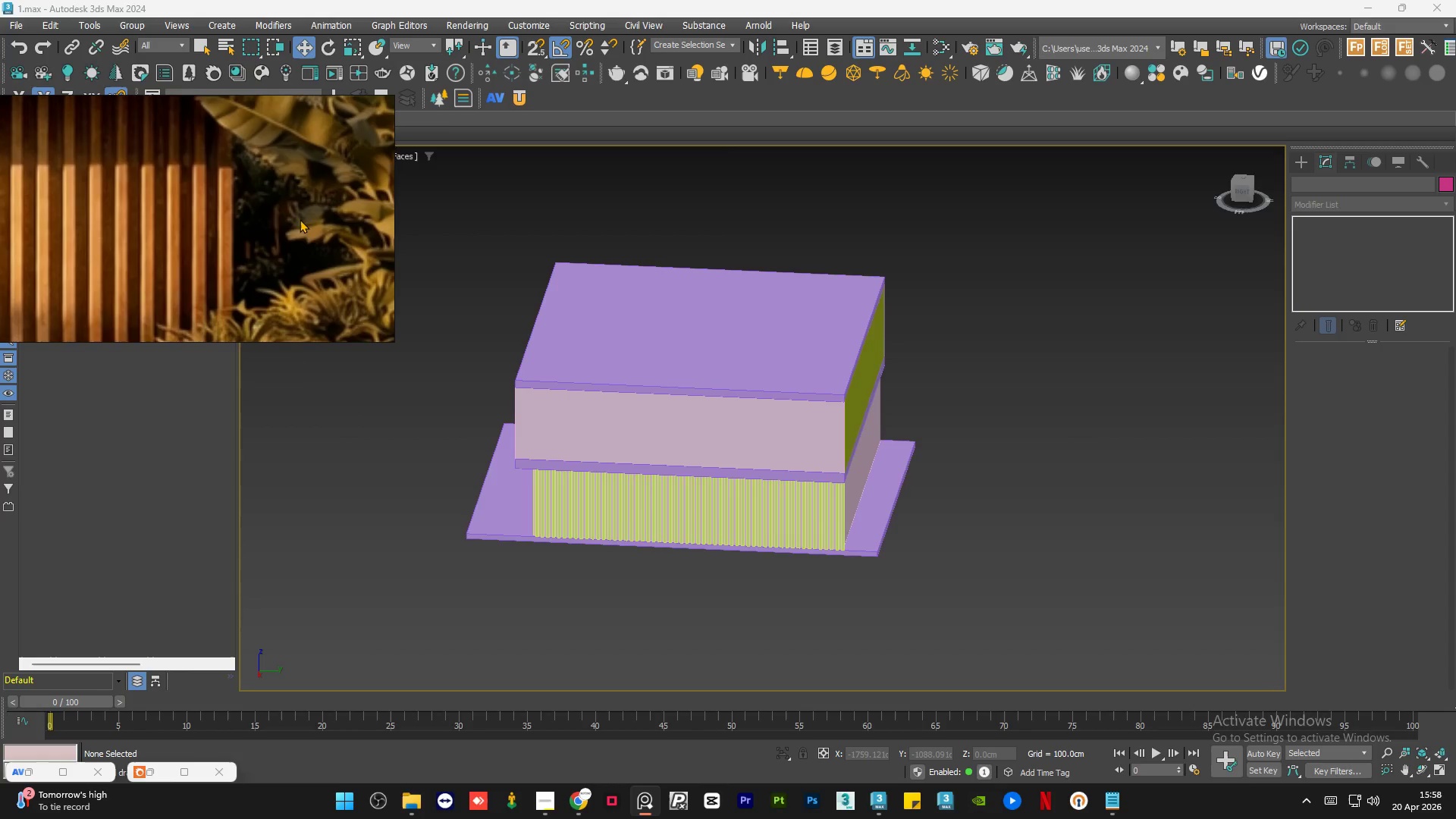 
scroll: coordinate [314, 222], scroll_direction: down, amount: 8.0
 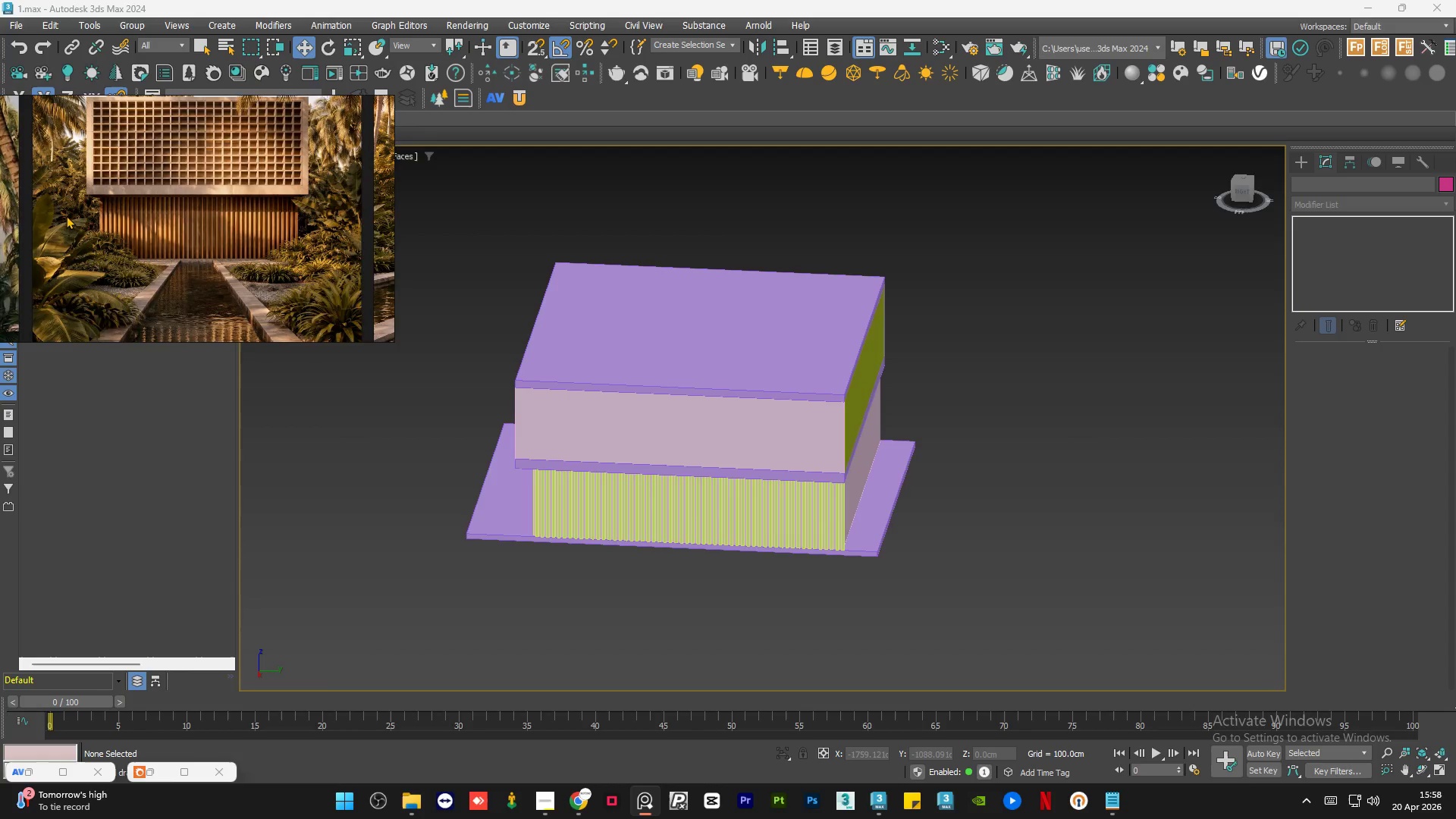 
scroll: coordinate [165, 210], scroll_direction: up, amount: 6.0
 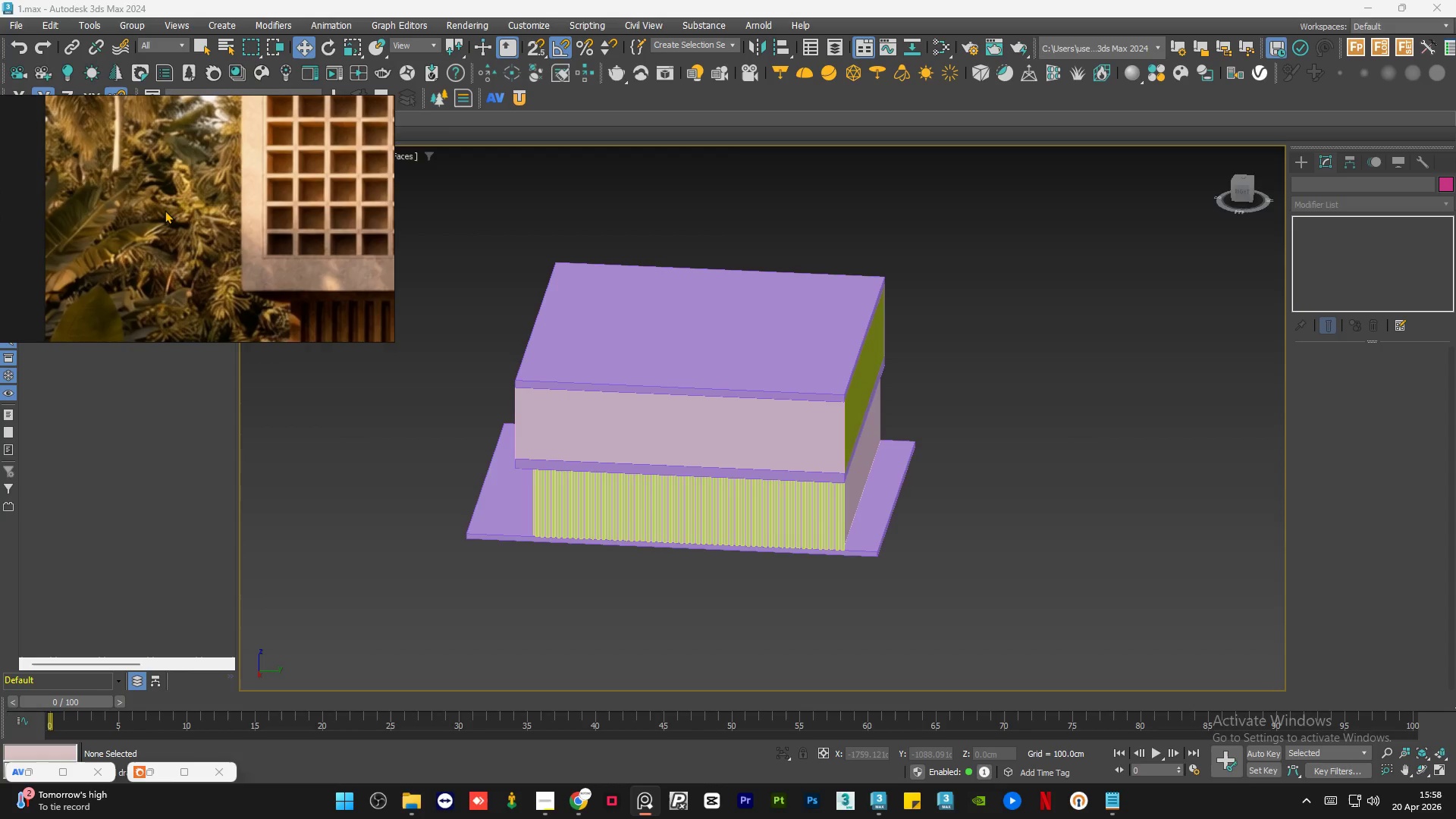 
scroll: coordinate [171, 222], scroll_direction: down, amount: 2.0
 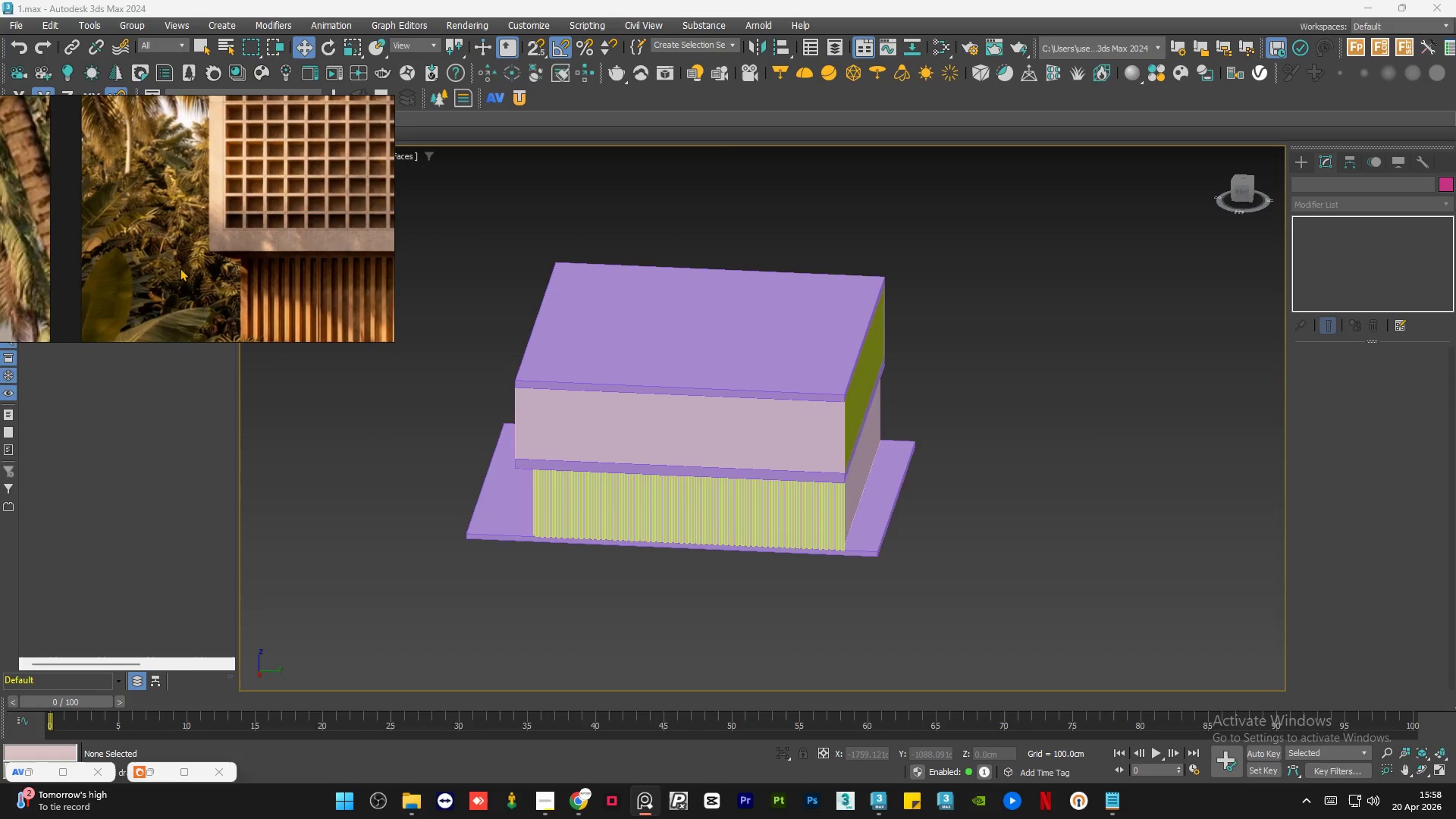 
scroll: coordinate [182, 258], scroll_direction: up, amount: 2.0
 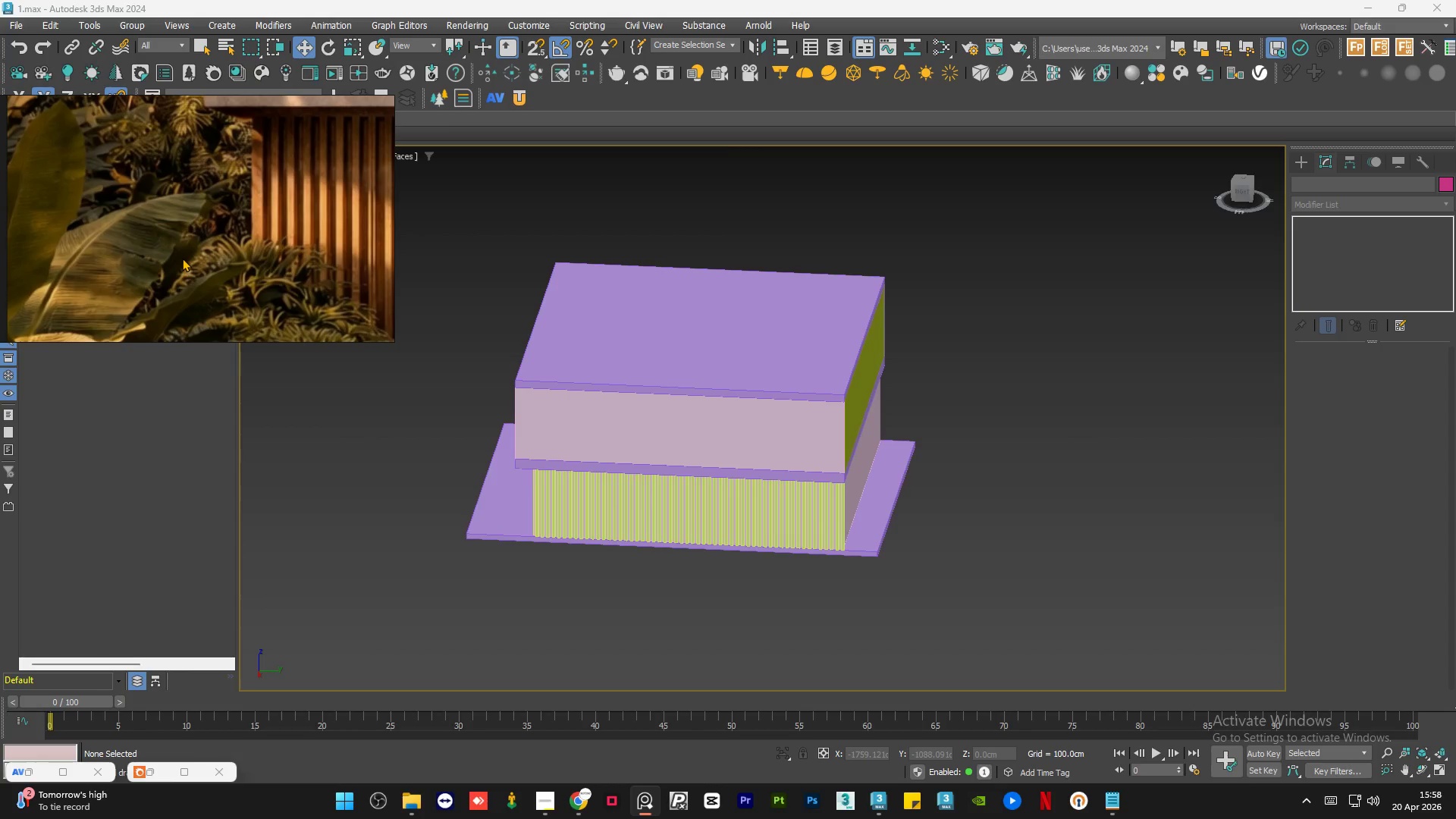 
scroll: coordinate [199, 270], scroll_direction: down, amount: 9.0
 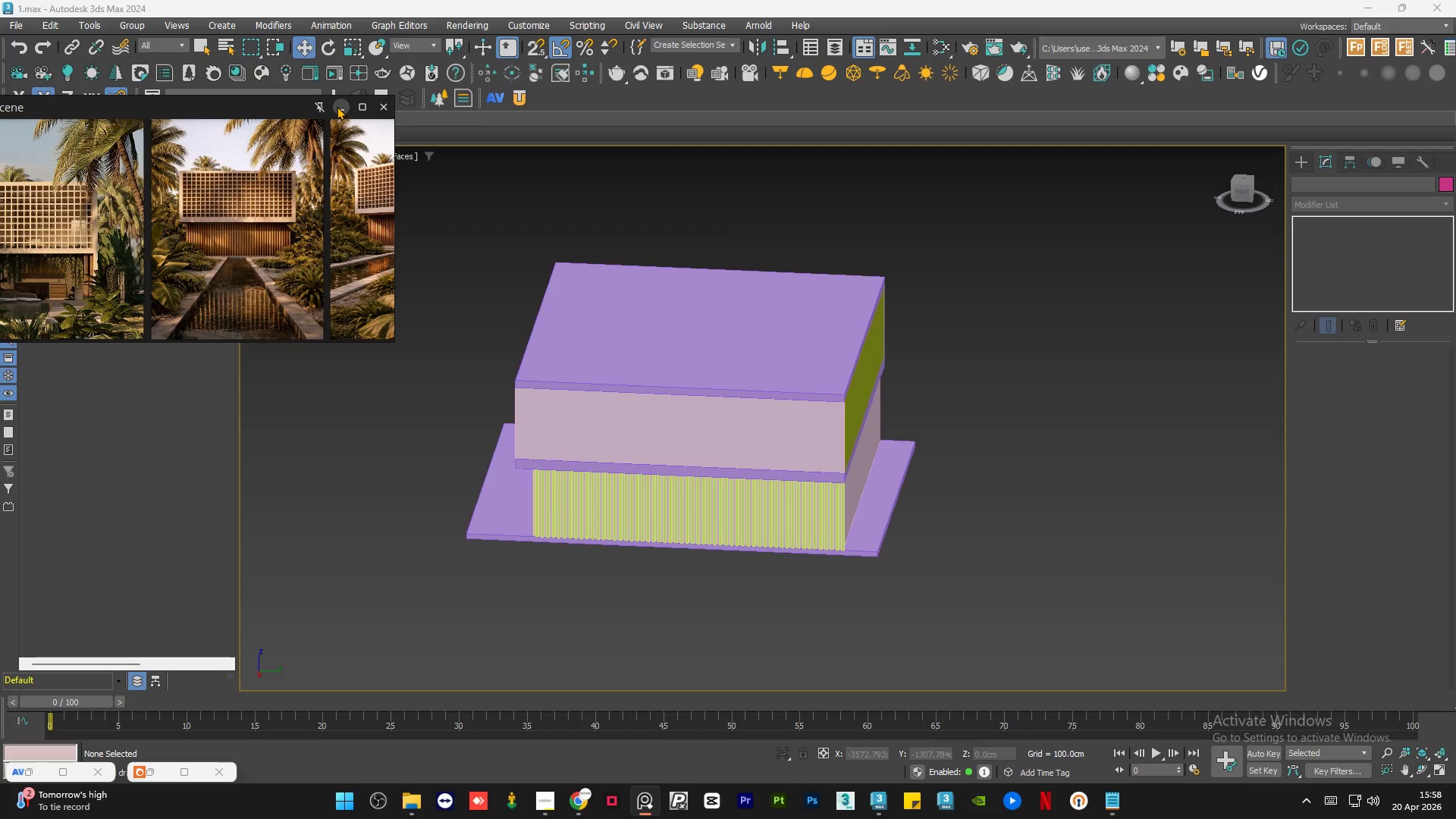 
left_click([337, 106])
 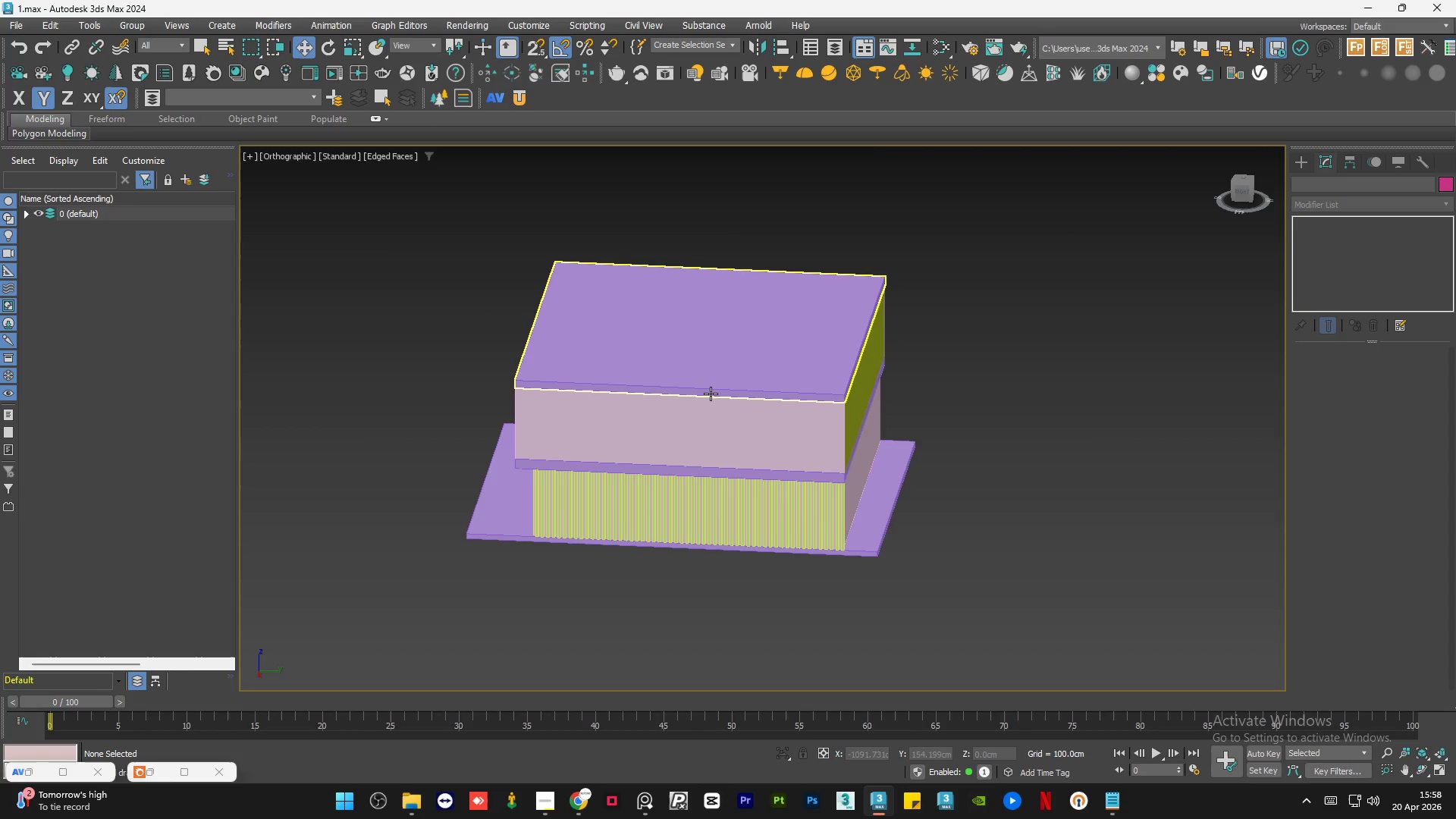 
hold_key(key=AltLeft, duration=0.81)
 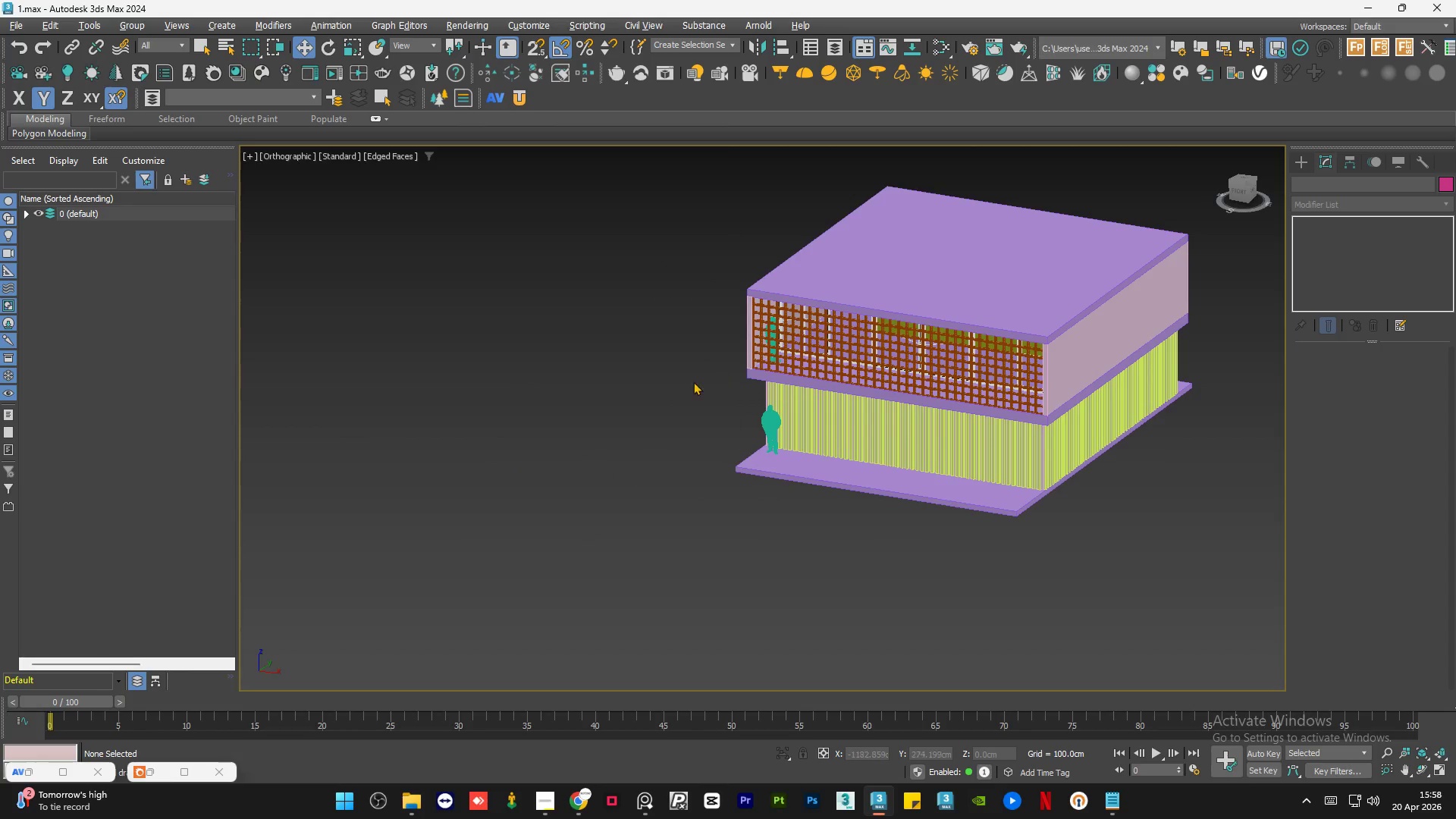 
left_click([635, 376])
 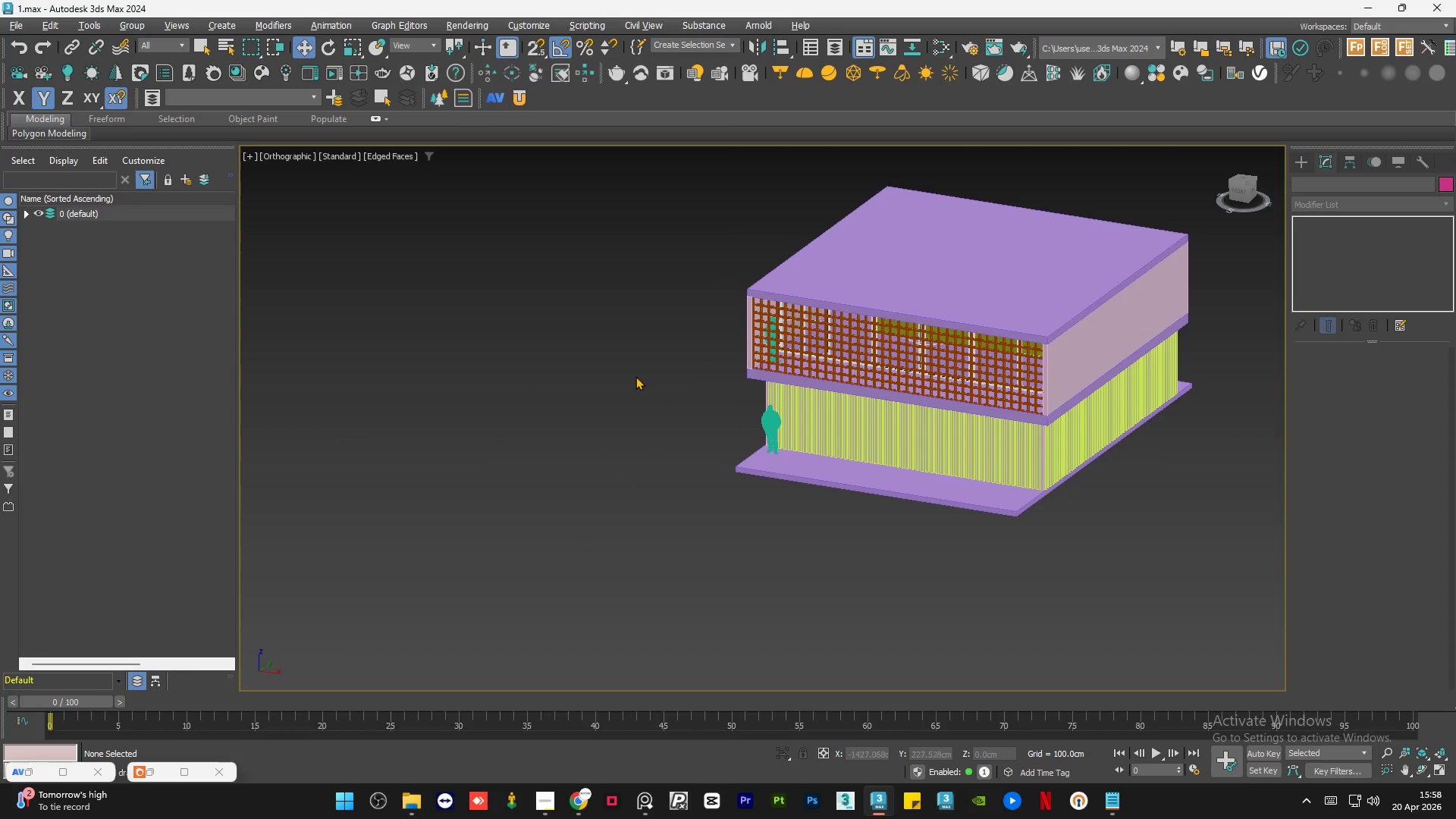 
key(Control+S)
 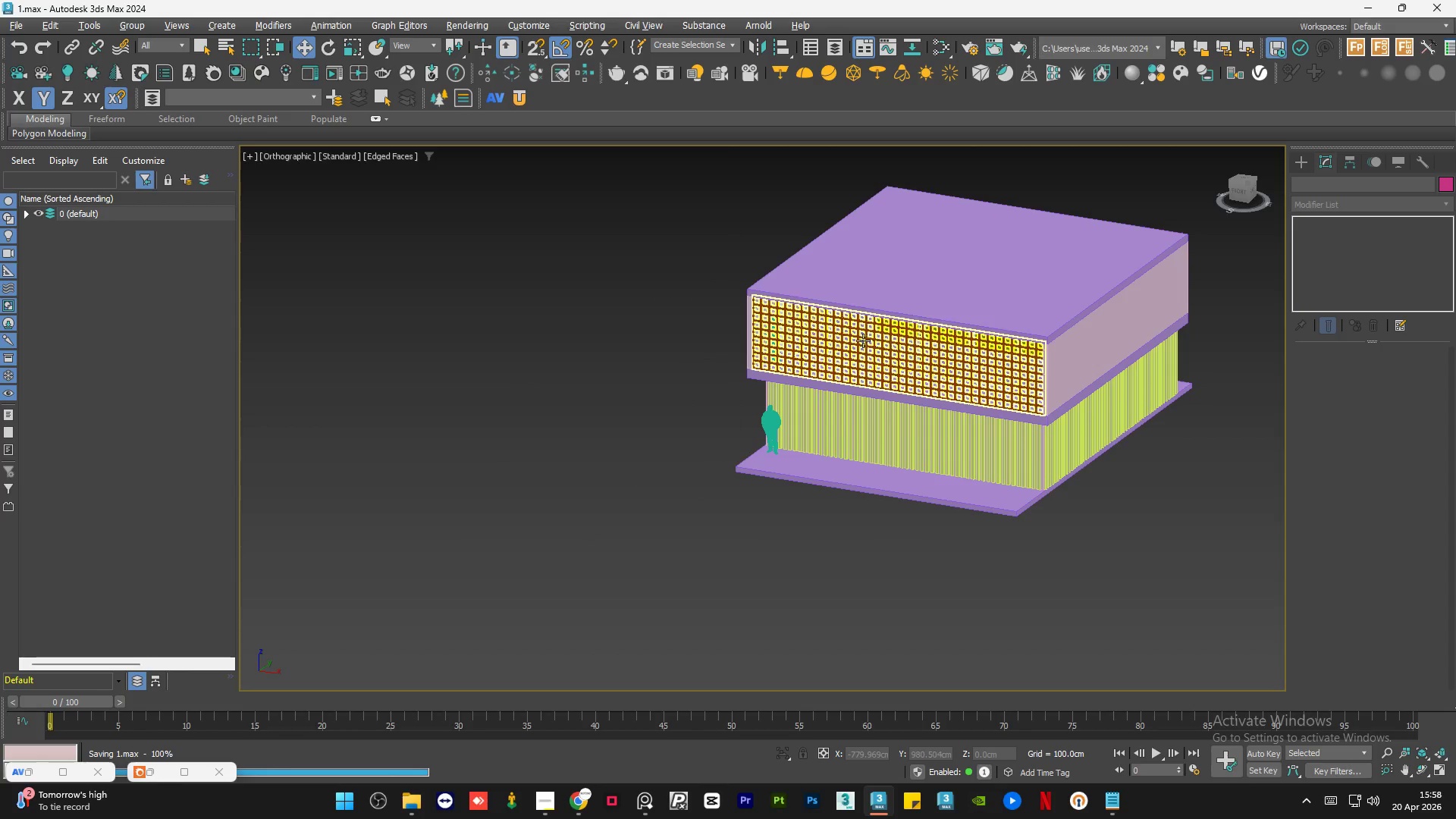 
scroll: coordinate [799, 334], scroll_direction: up, amount: 6.0
 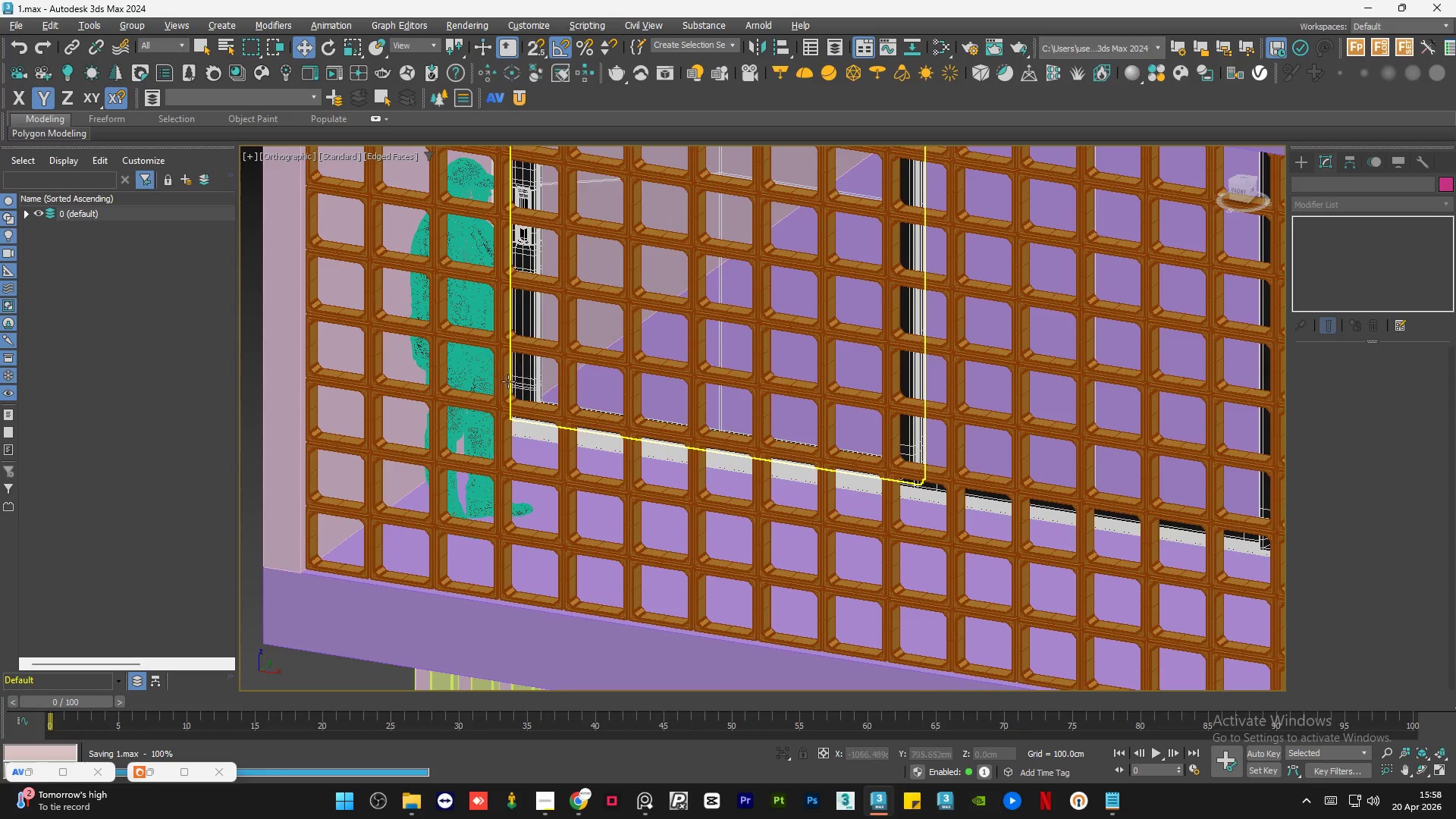 
hold_key(key=AltLeft, duration=1.0)
 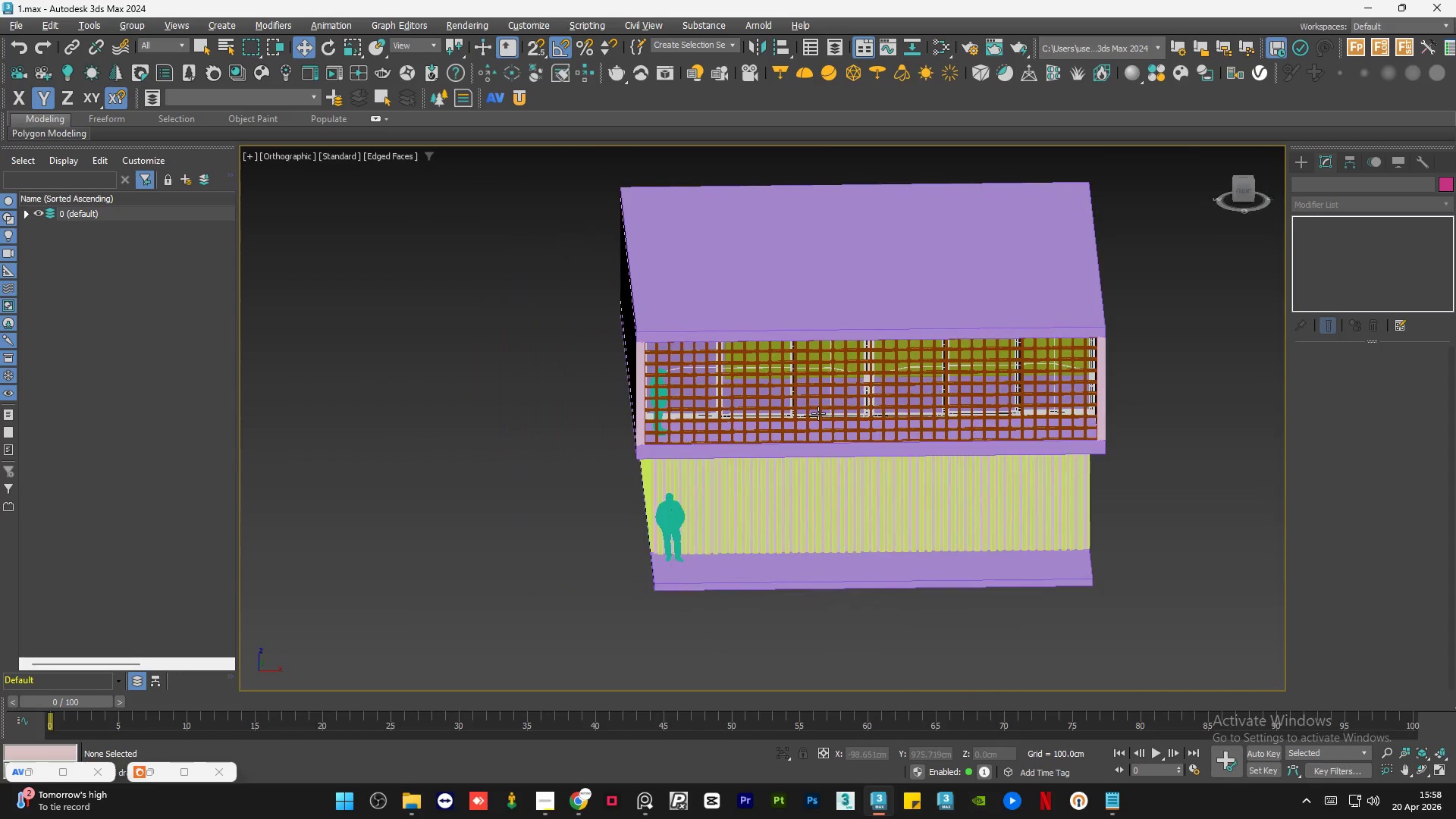 
scroll: coordinate [844, 408], scroll_direction: down, amount: 6.0
 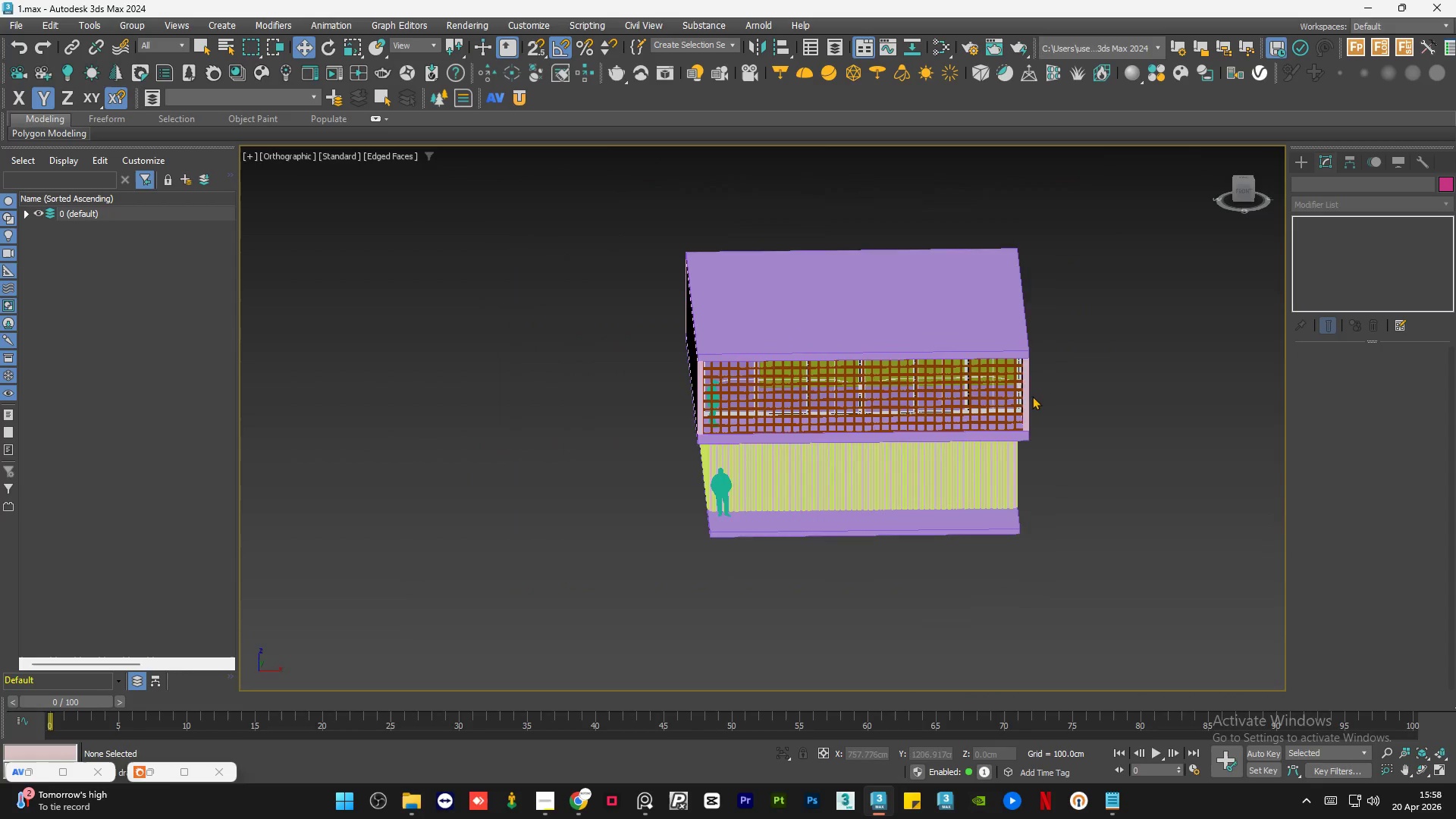 
scroll: coordinate [1017, 391], scroll_direction: up, amount: 6.0
 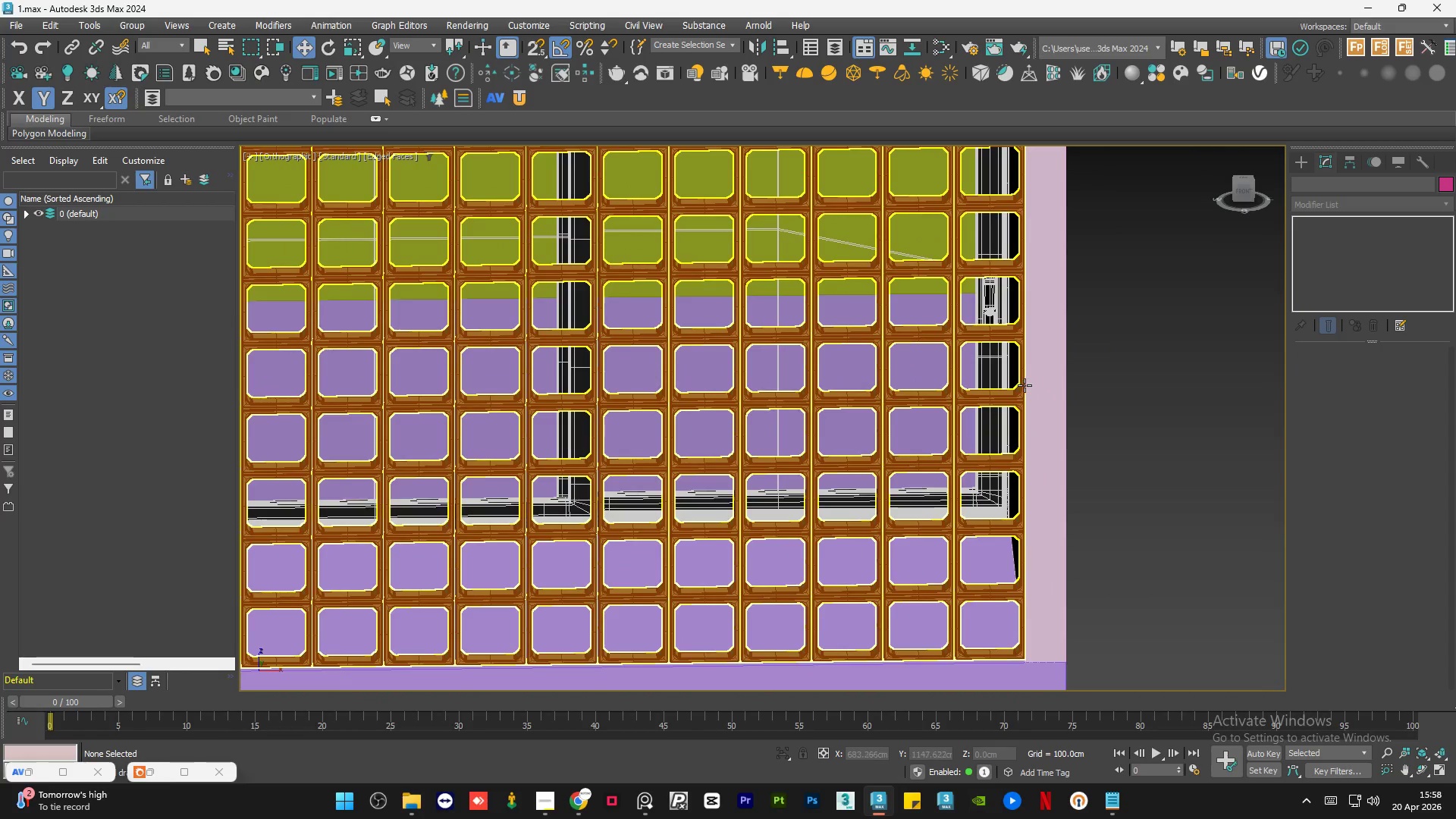 
left_click([1088, 522])
 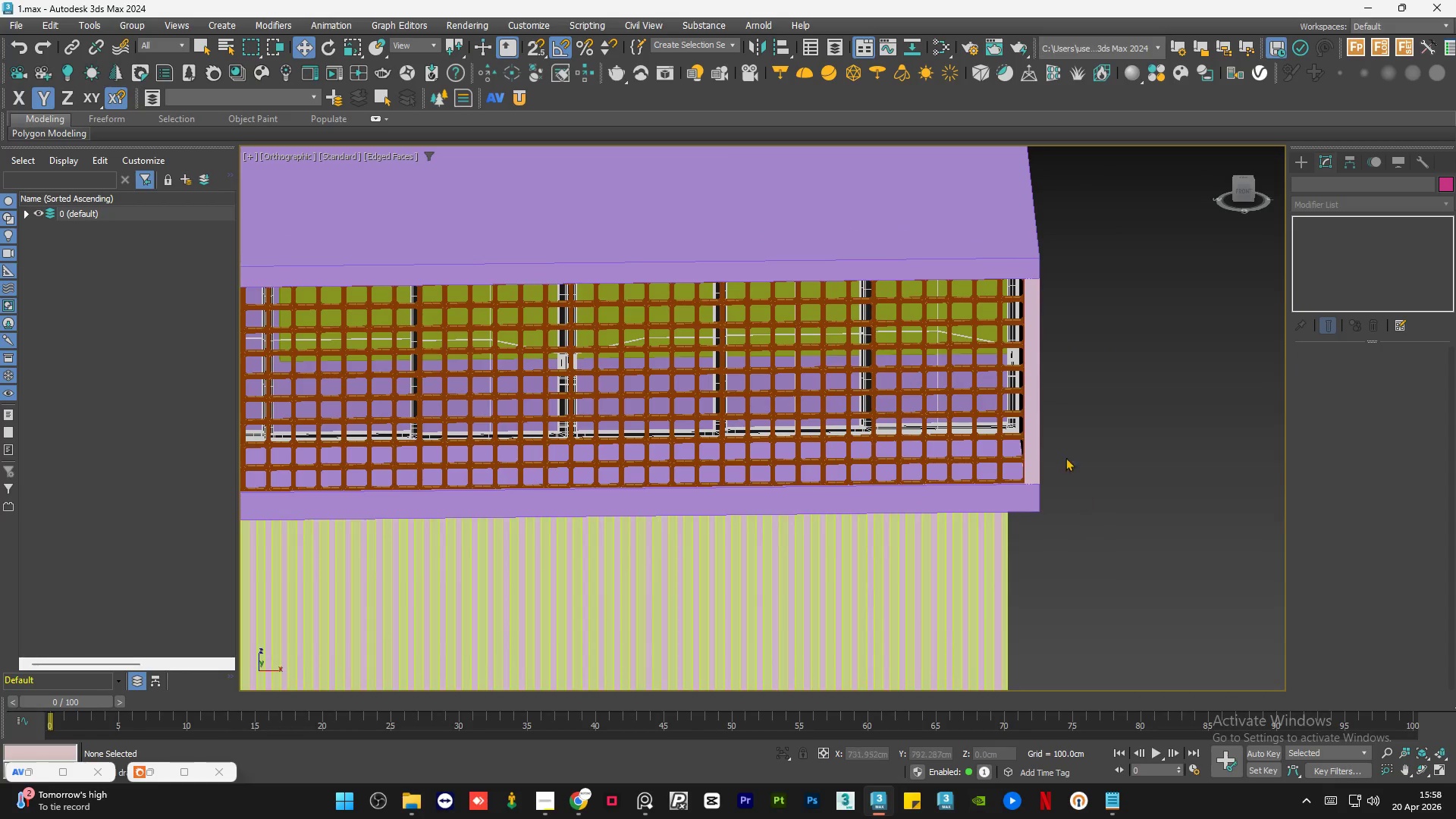 
scroll: coordinate [1062, 448], scroll_direction: down, amount: 5.0
 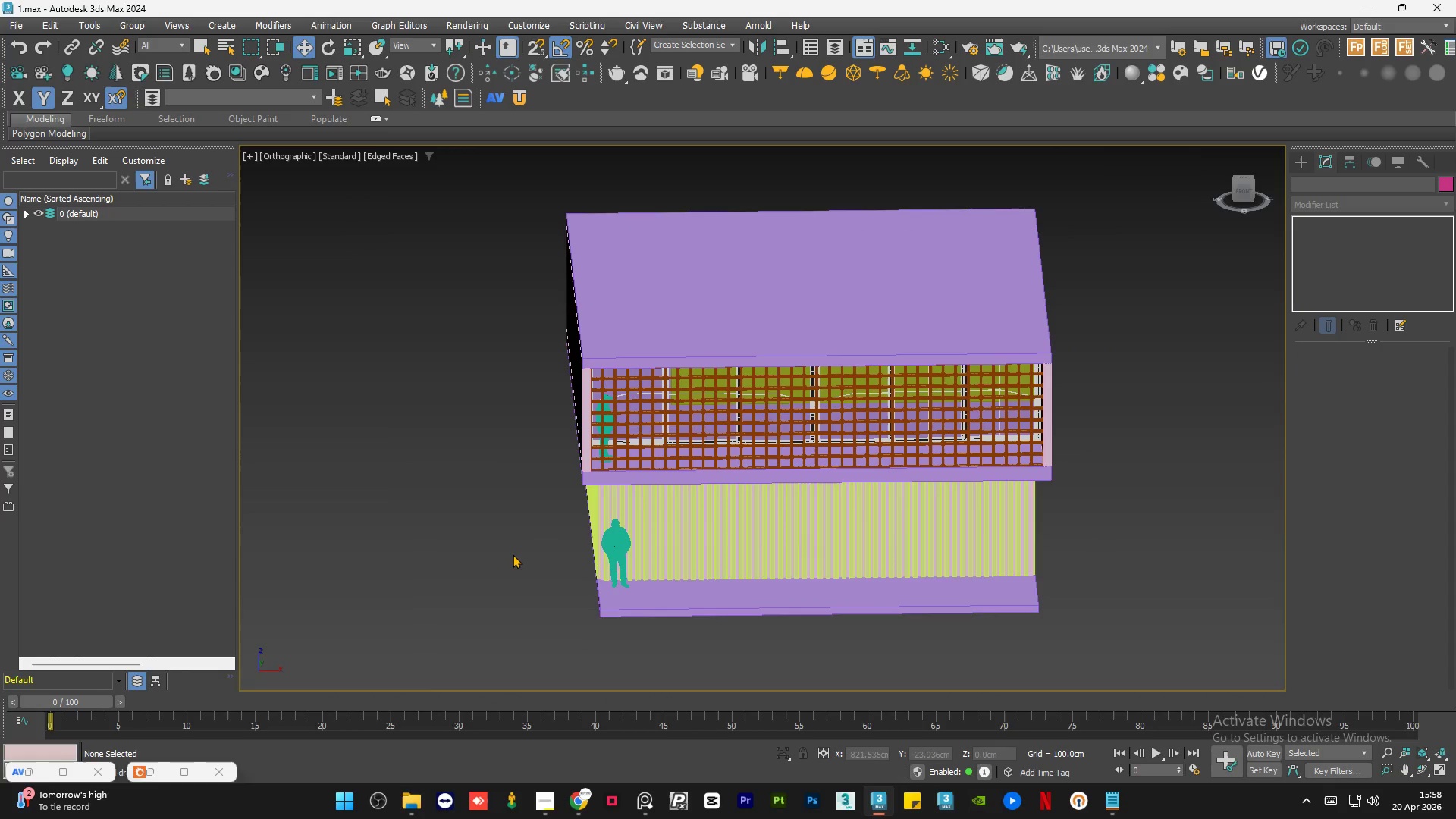 
hold_key(key=ControlLeft, duration=0.75)
left_click([512, 554])
 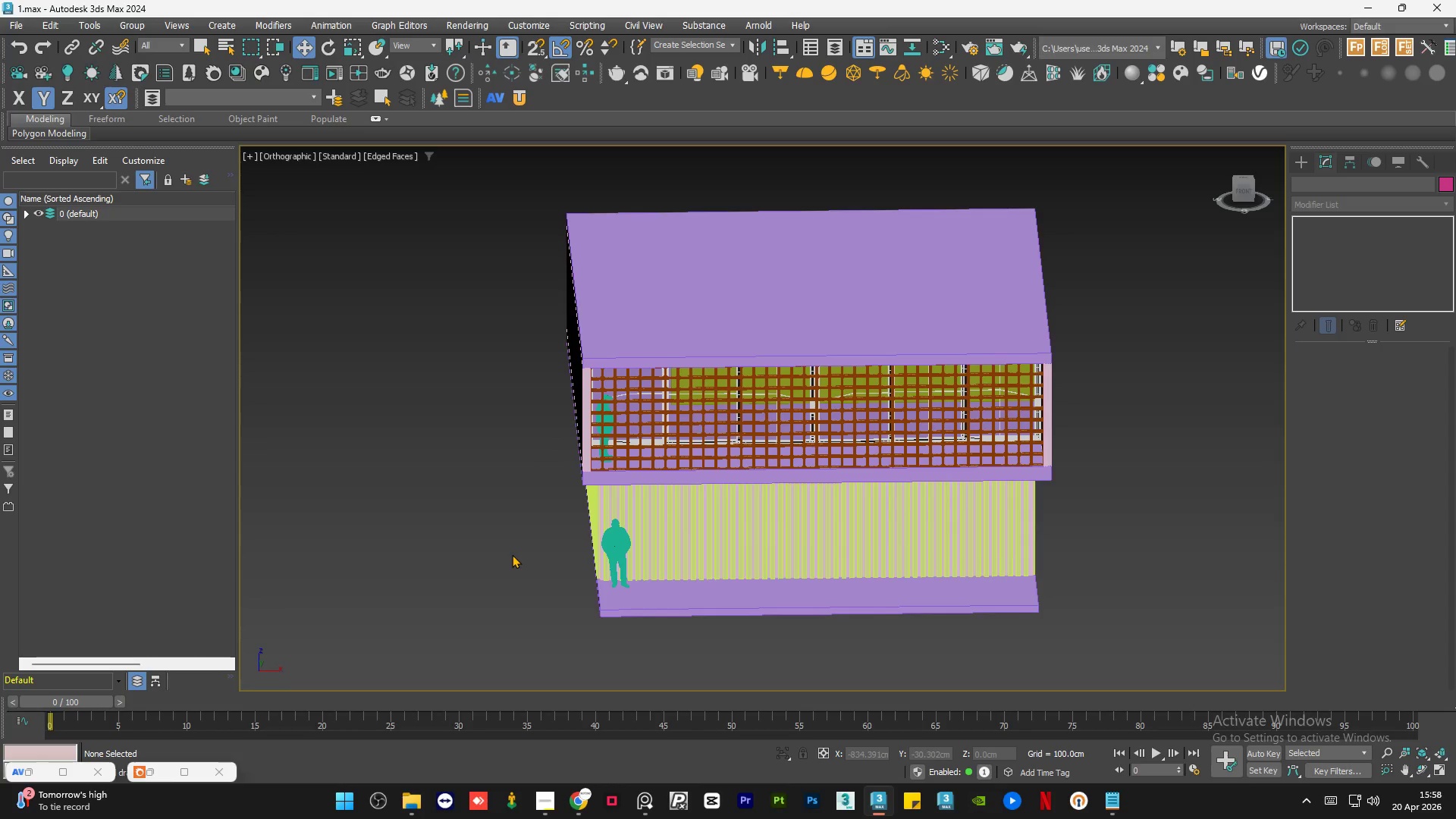 